 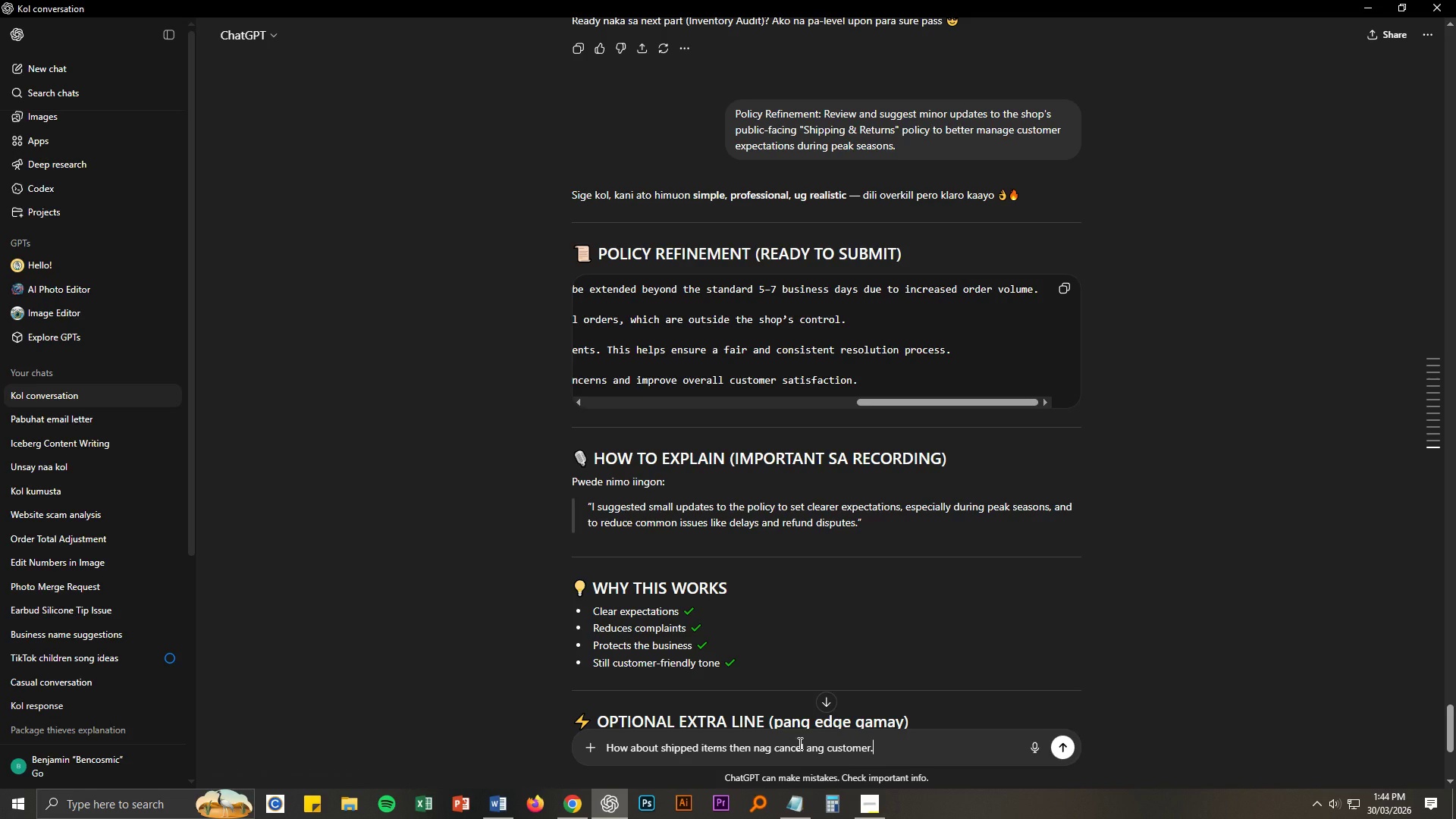 
key(Enter)
 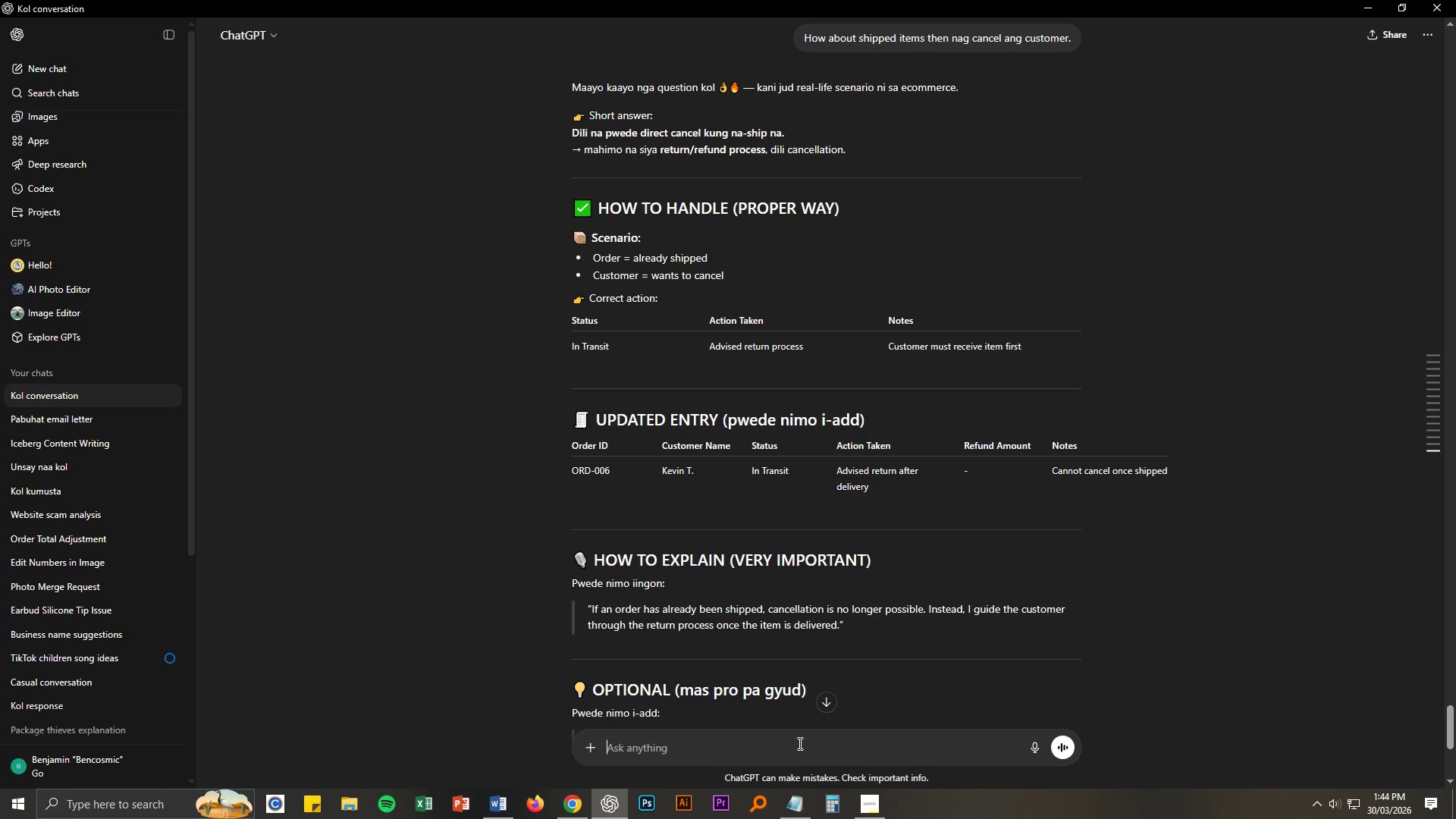 
wait(17.94)
 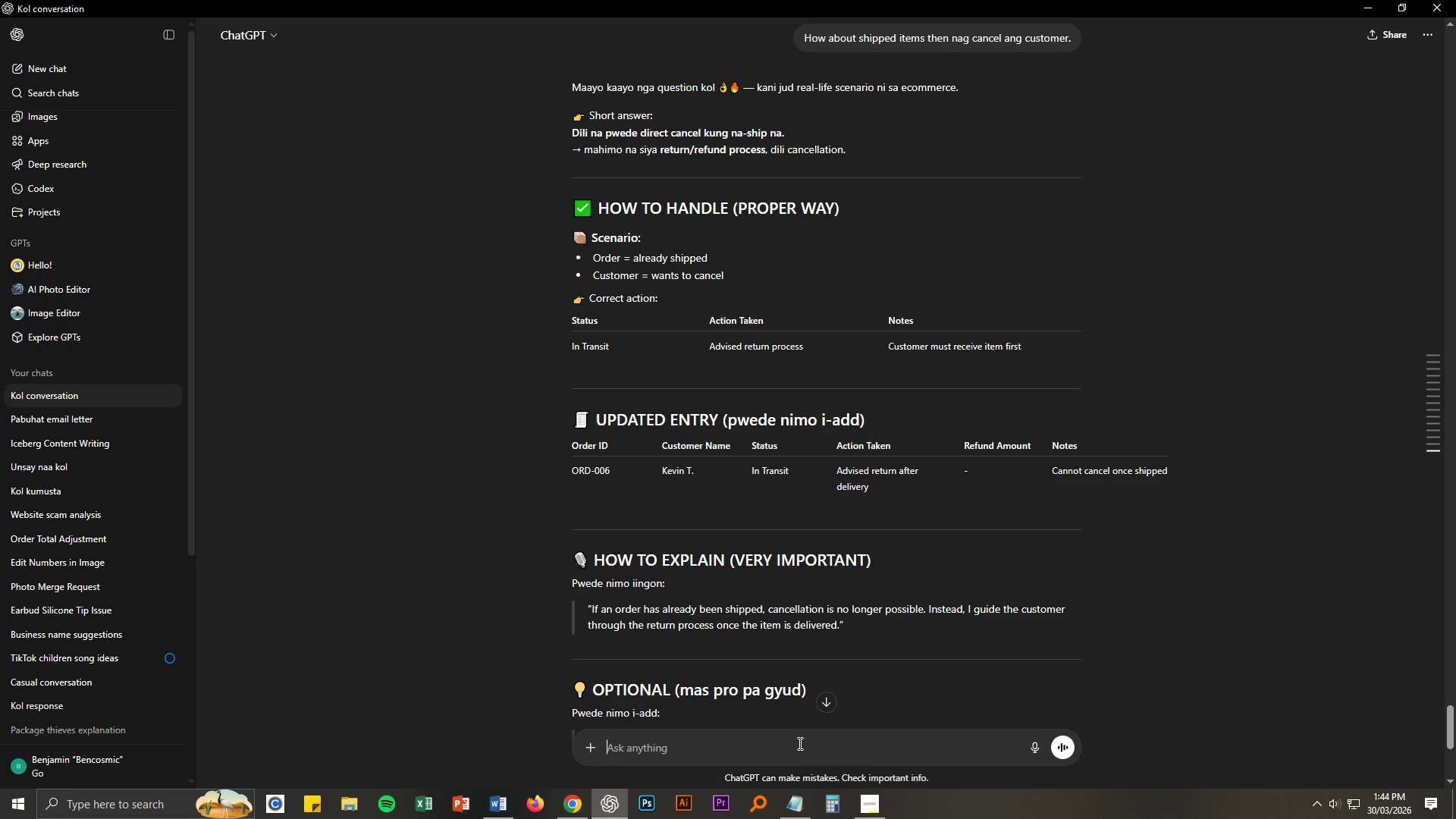 
left_click_drag(start_coordinate=[573, 471], to_coordinate=[611, 469])
 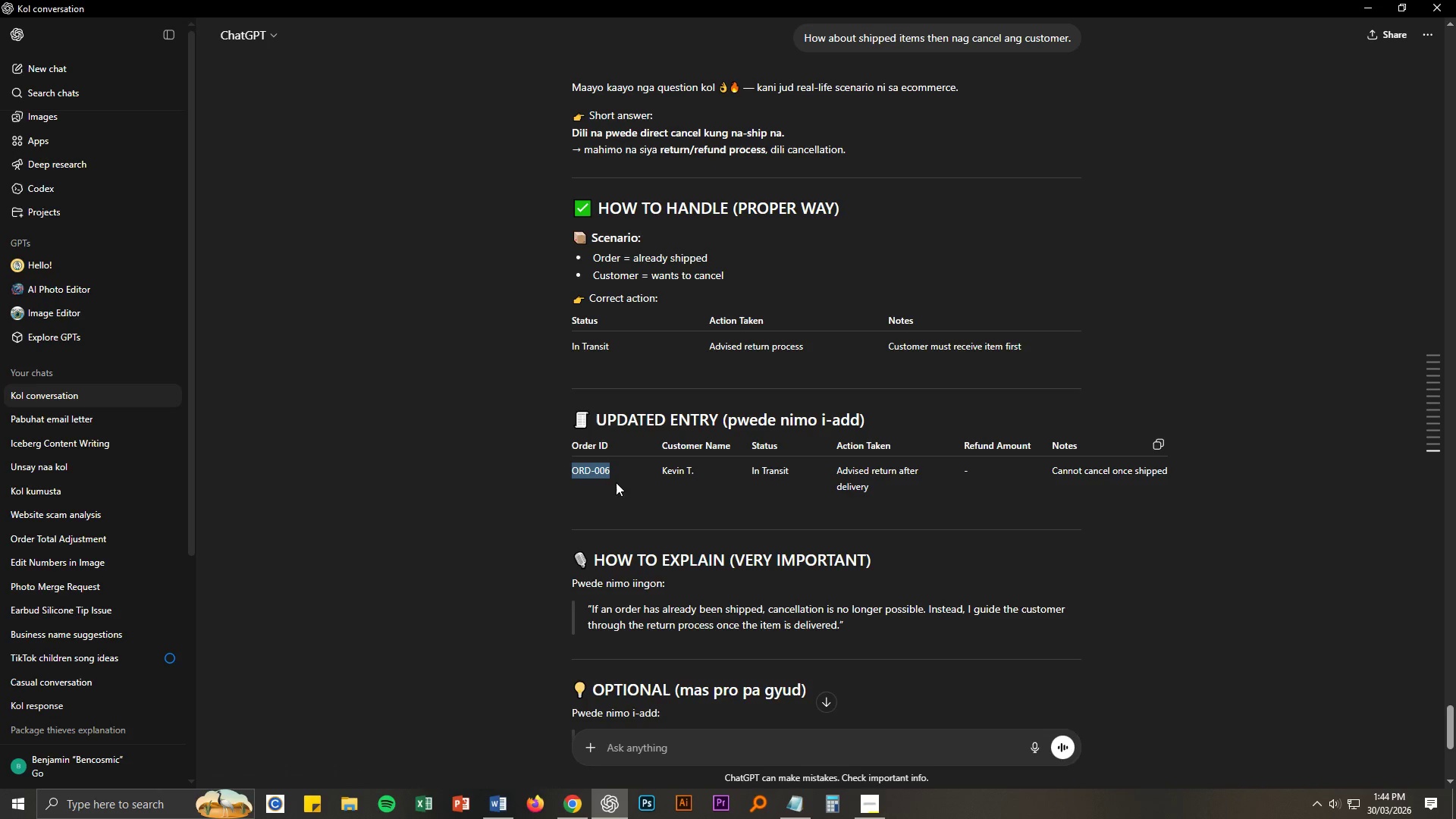 
key(Control+ControlLeft)
 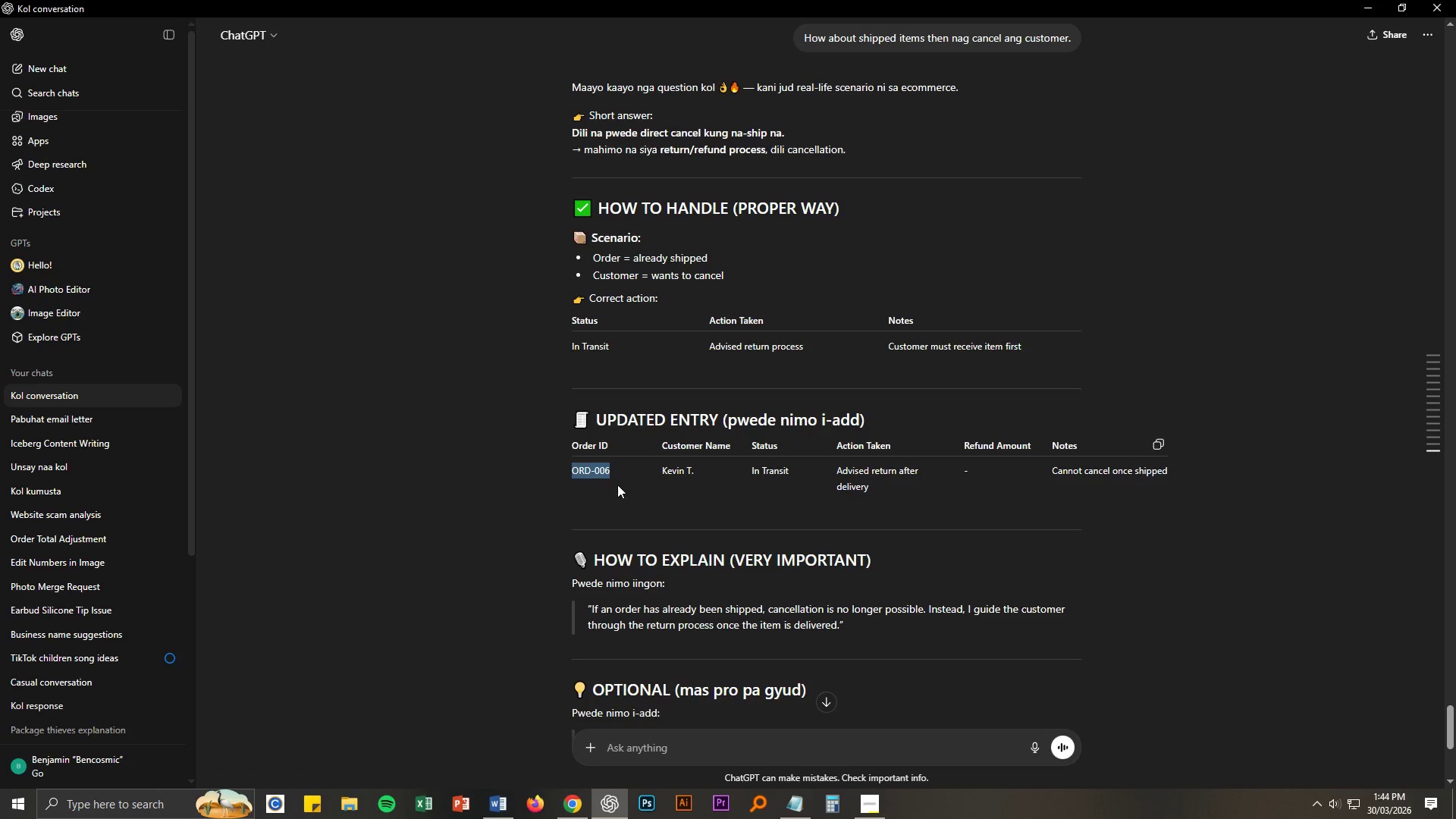 
key(Control+C)
 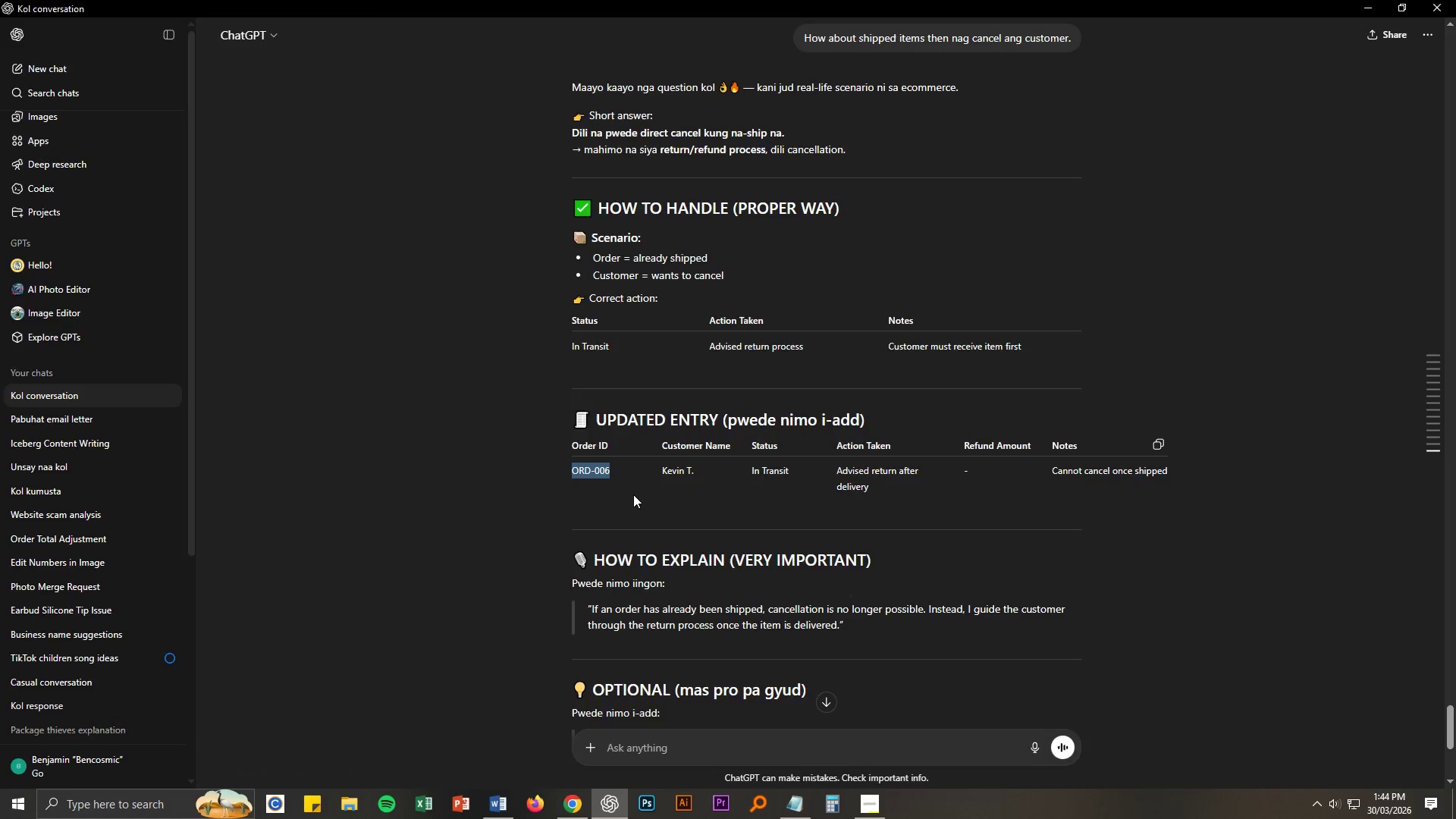 
key(Alt+AltLeft)
 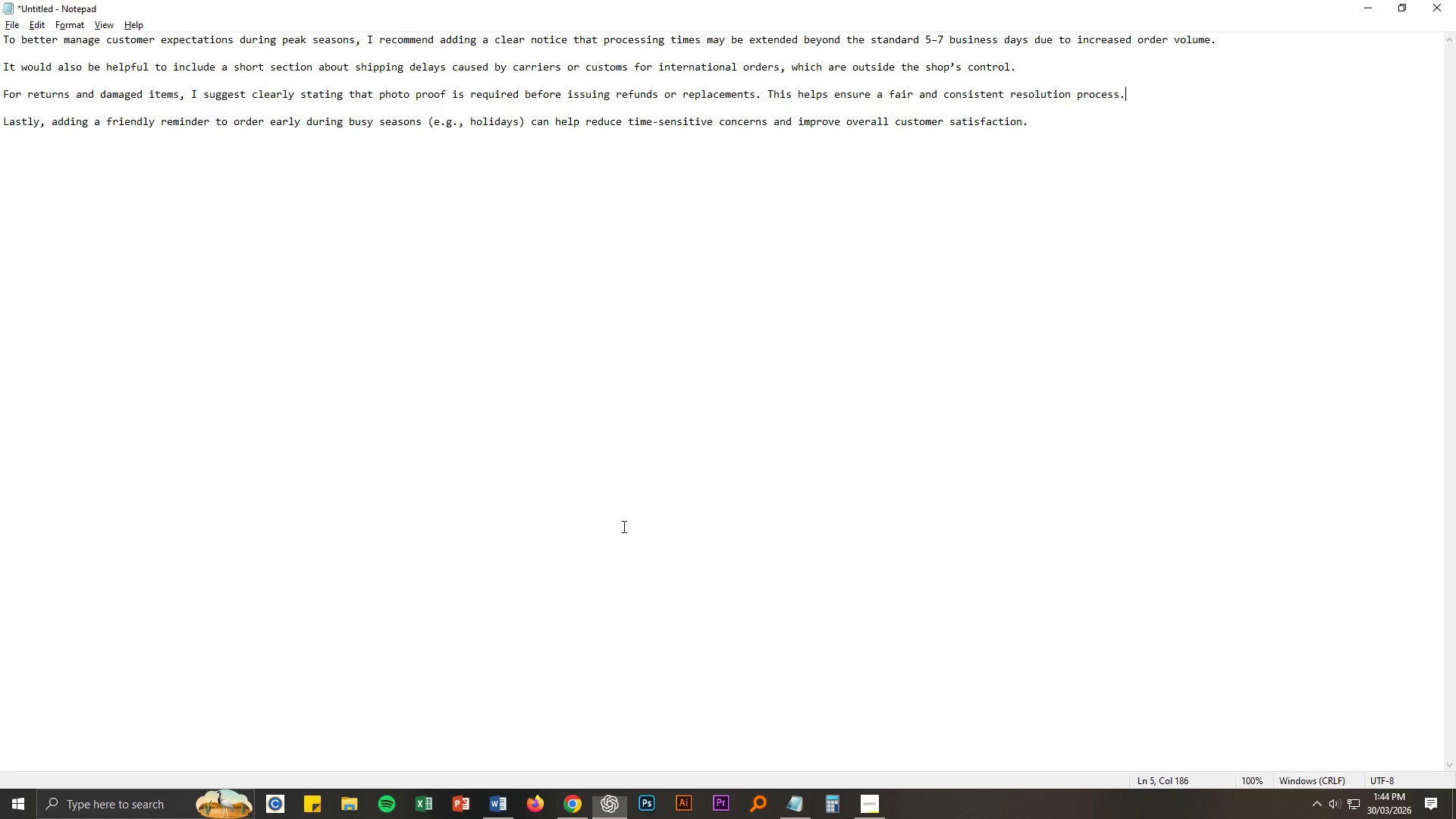 
key(Alt+Tab)
 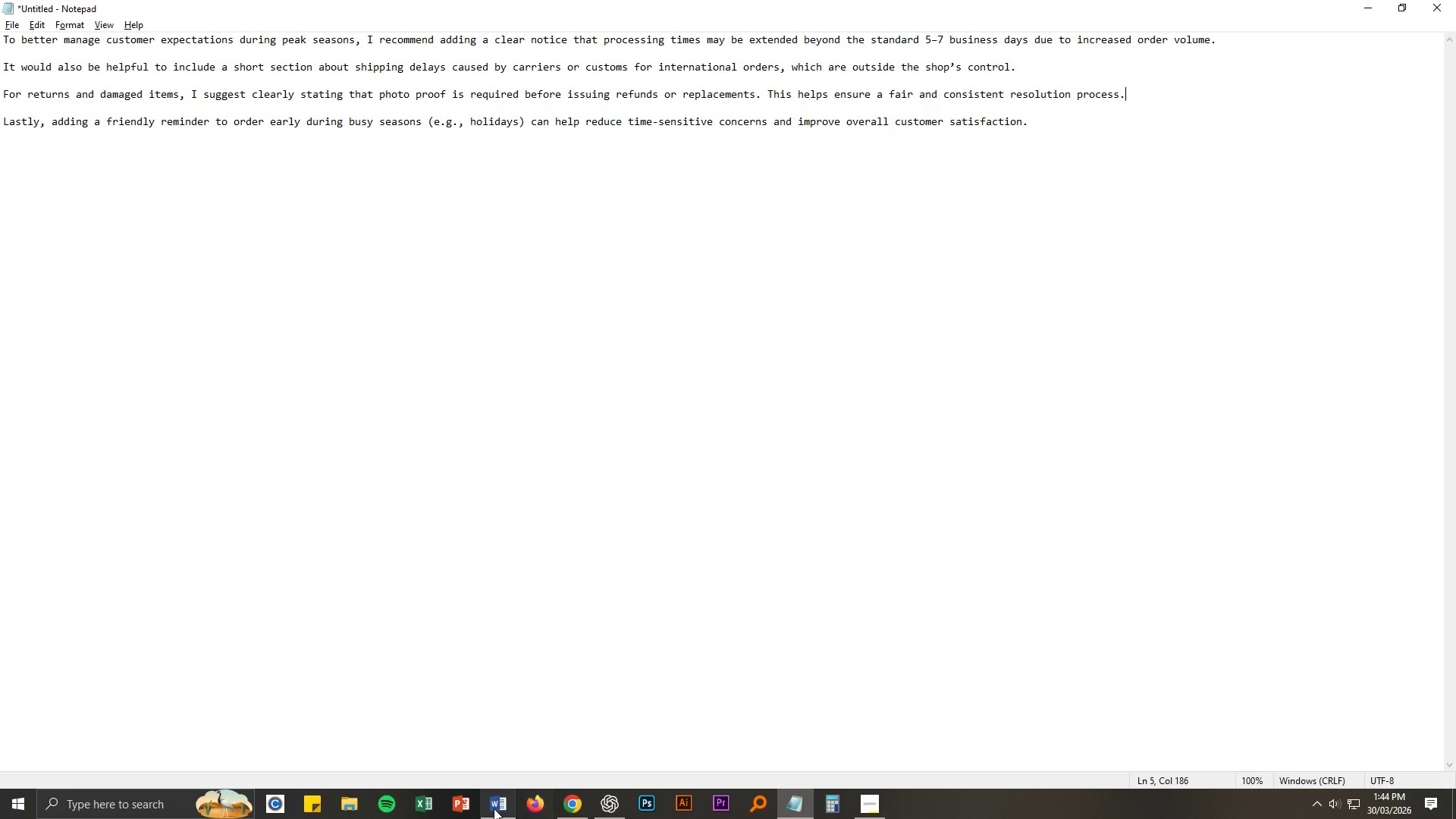 
left_click([574, 810])
 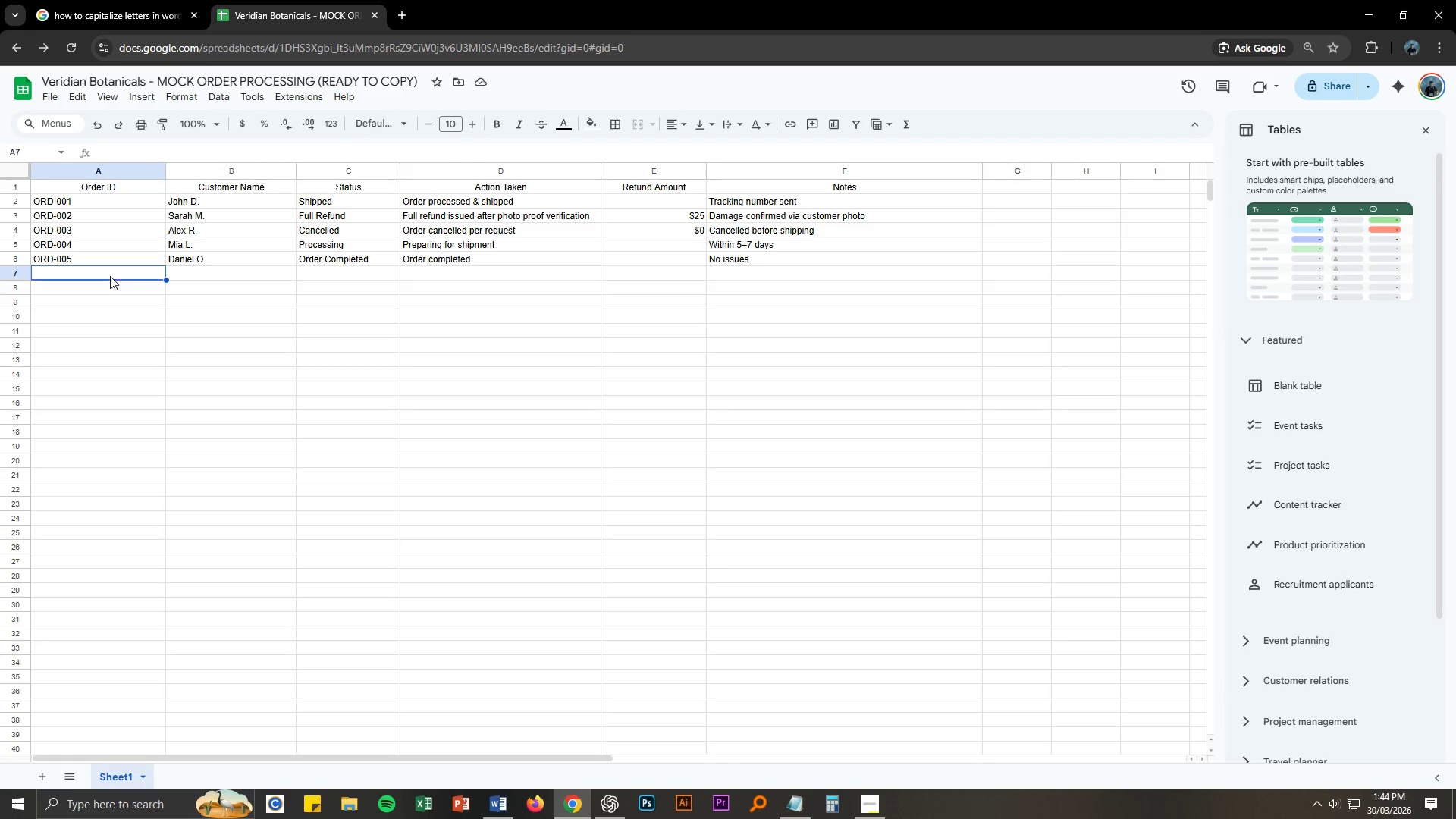 
double_click([110, 275])
 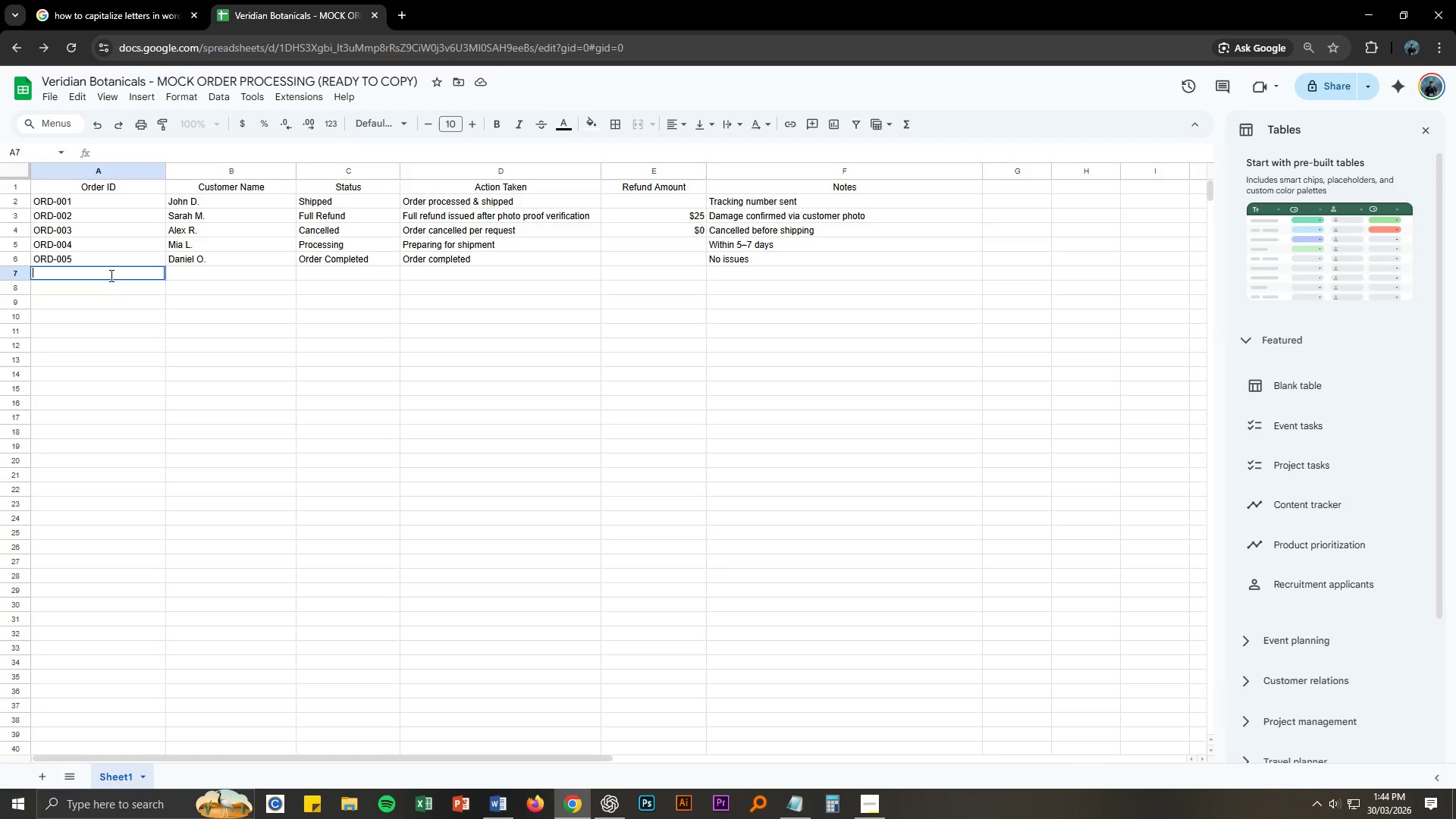 
triple_click([110, 275])
 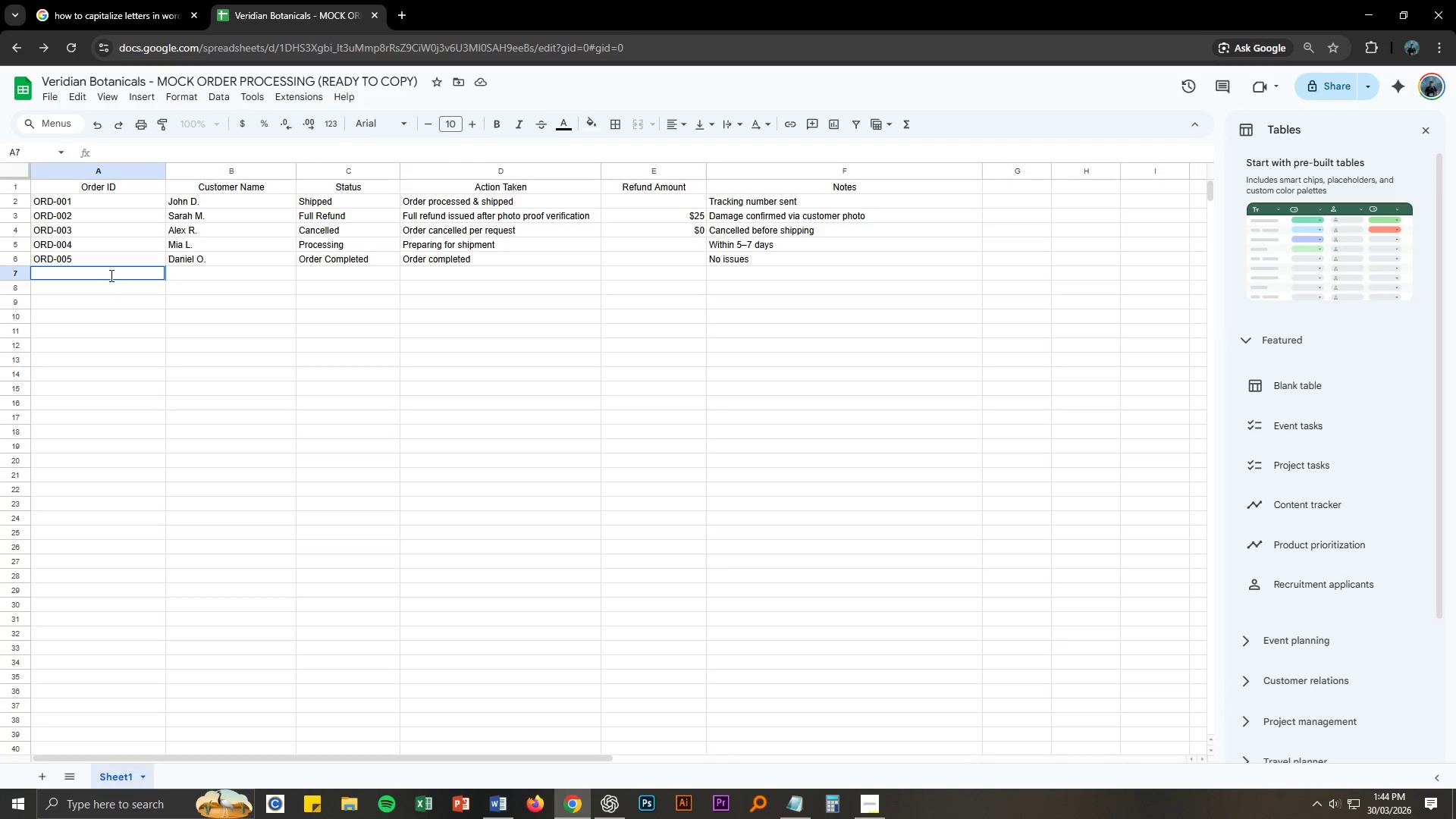 
key(Control+ControlLeft)
 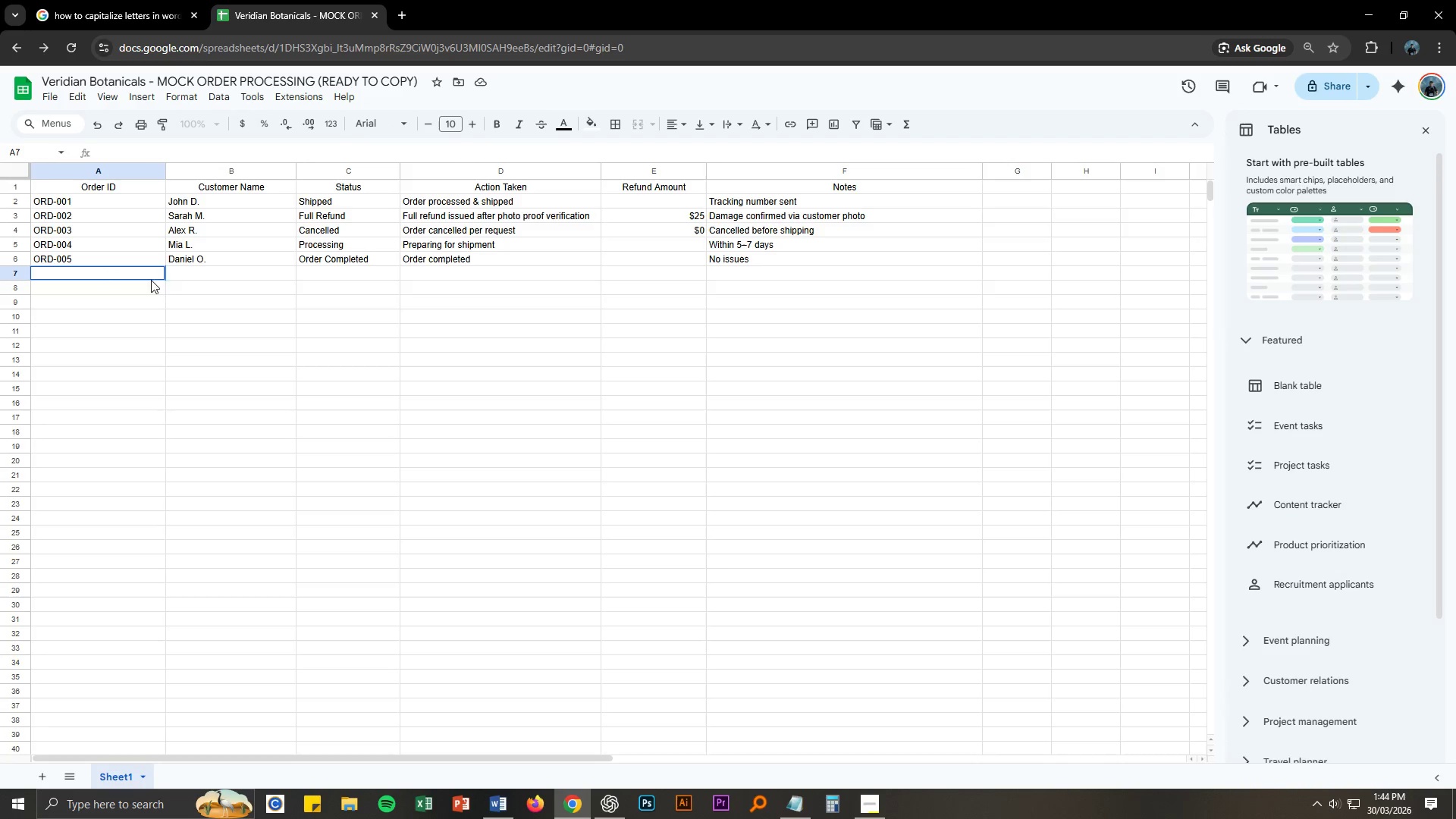 
key(Control+V)
 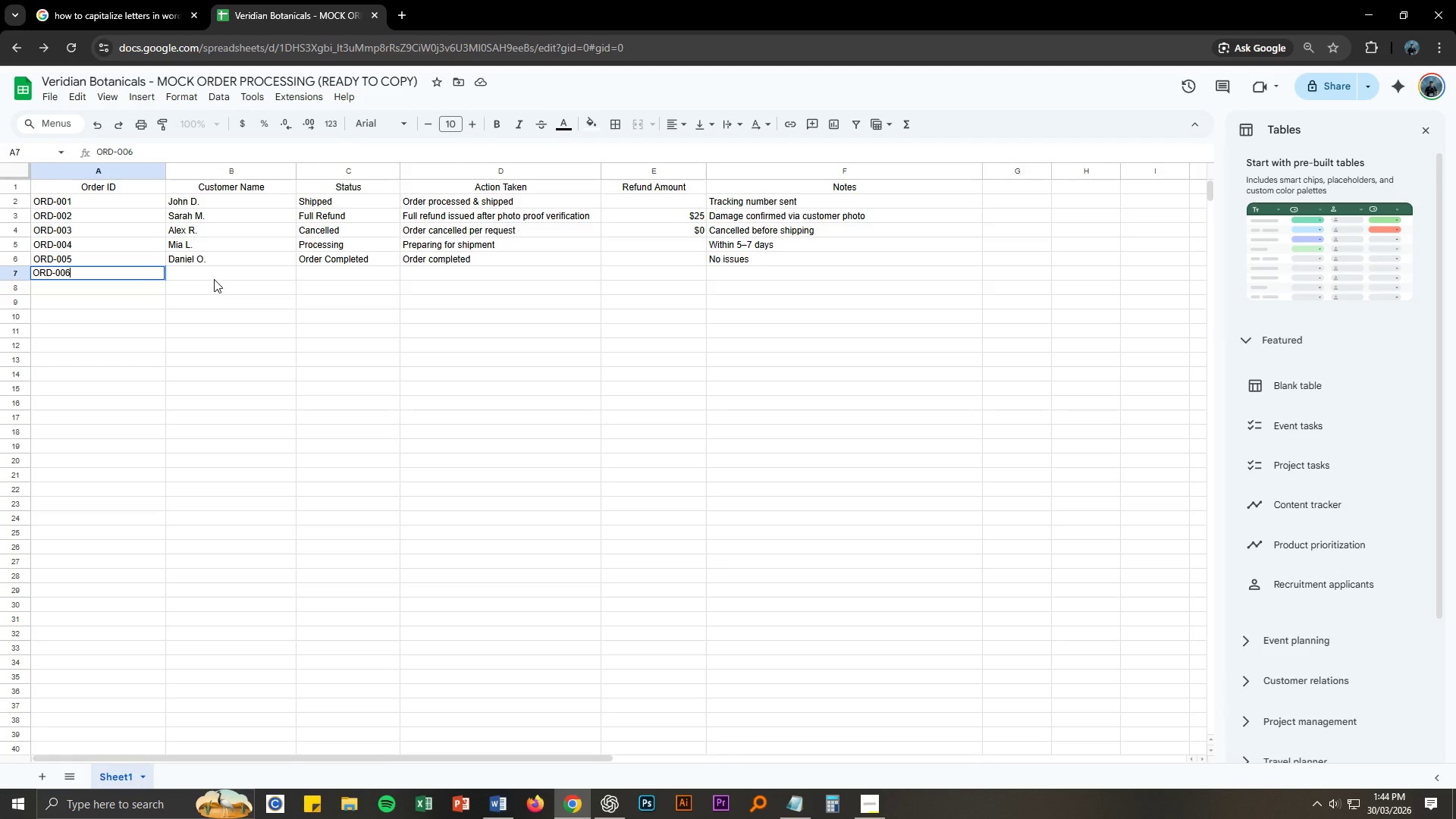 
left_click([215, 277])
 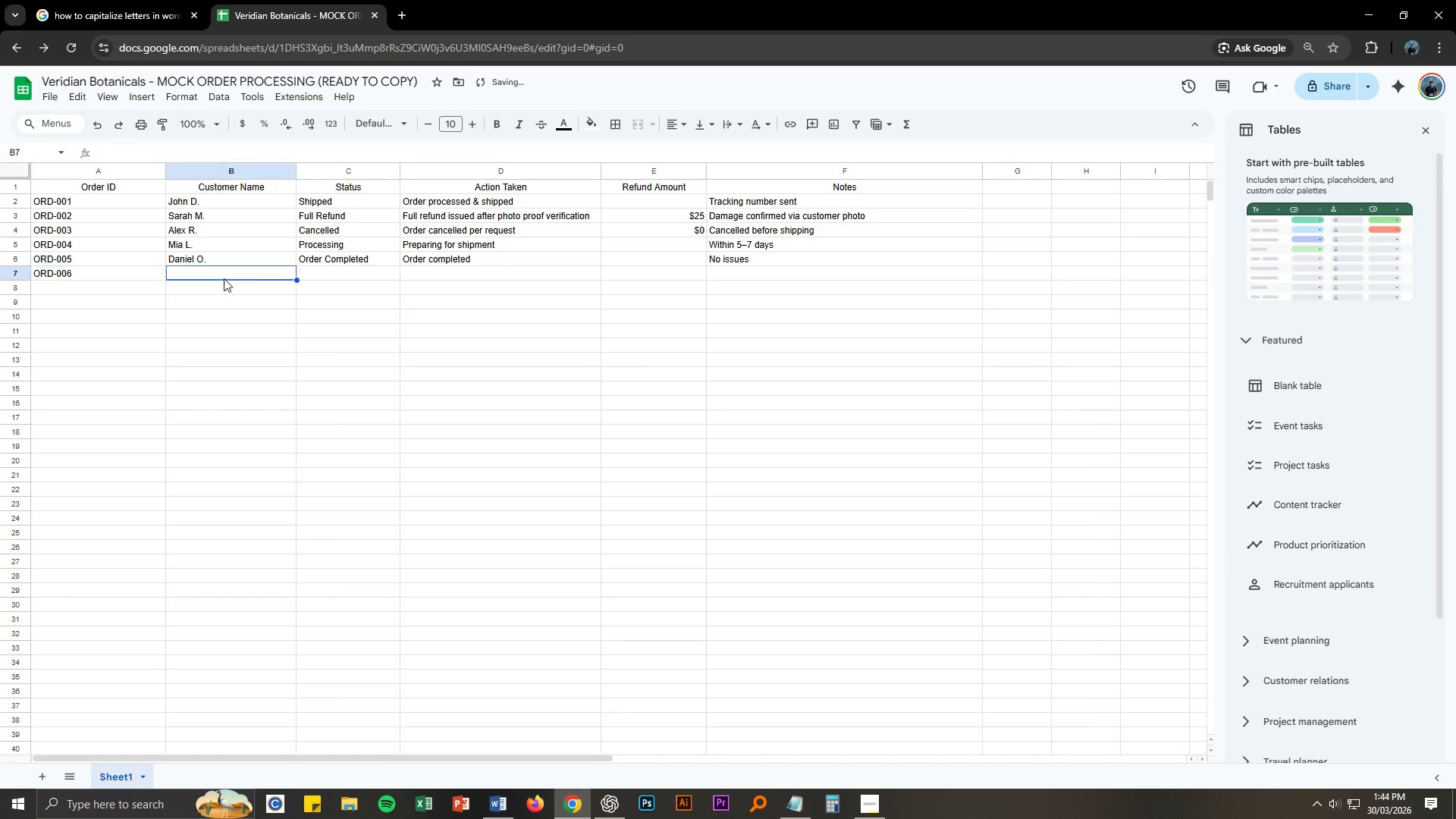 
key(Alt+Control+AltLeft)
 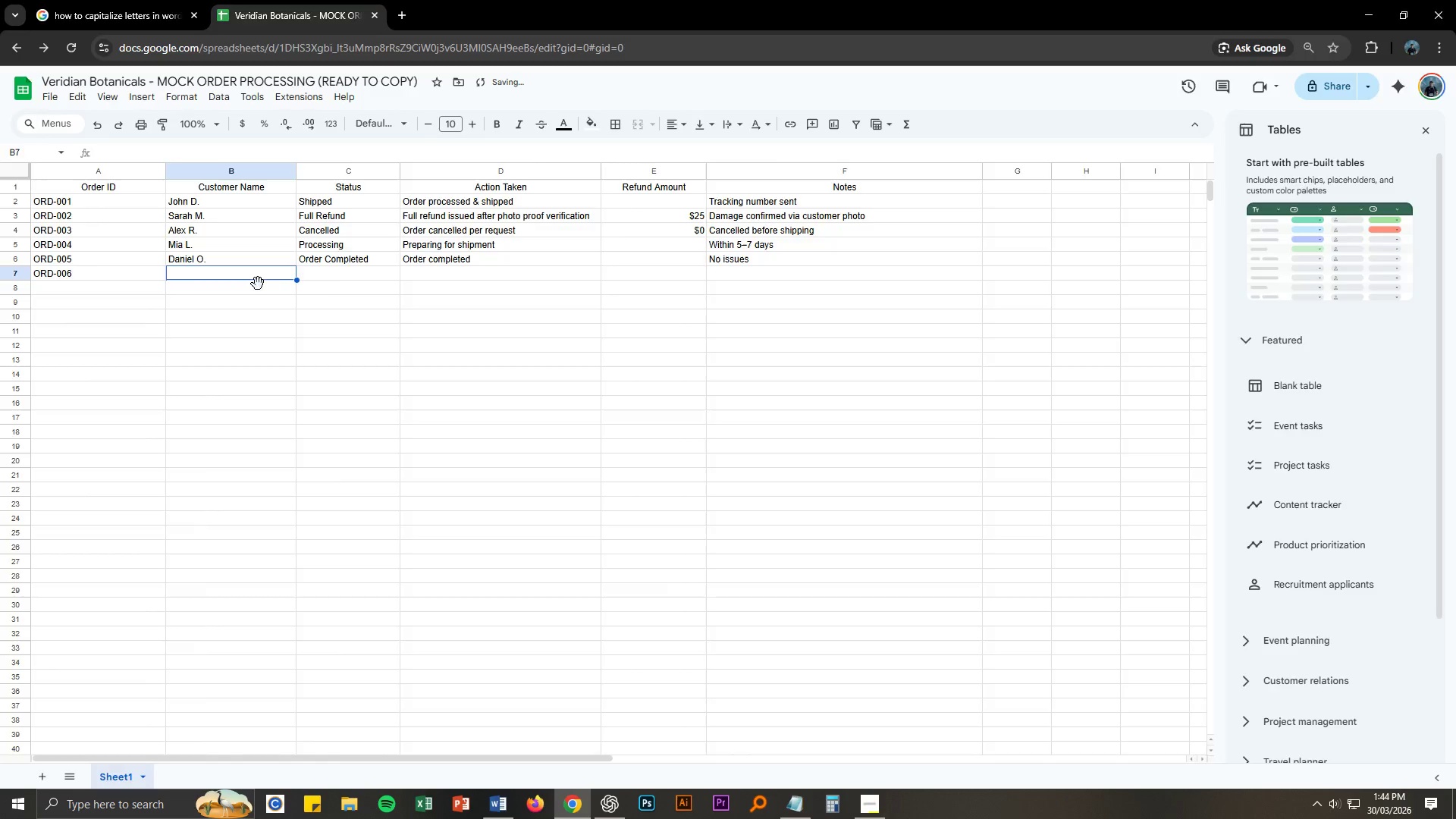 
key(Alt+Tab)
 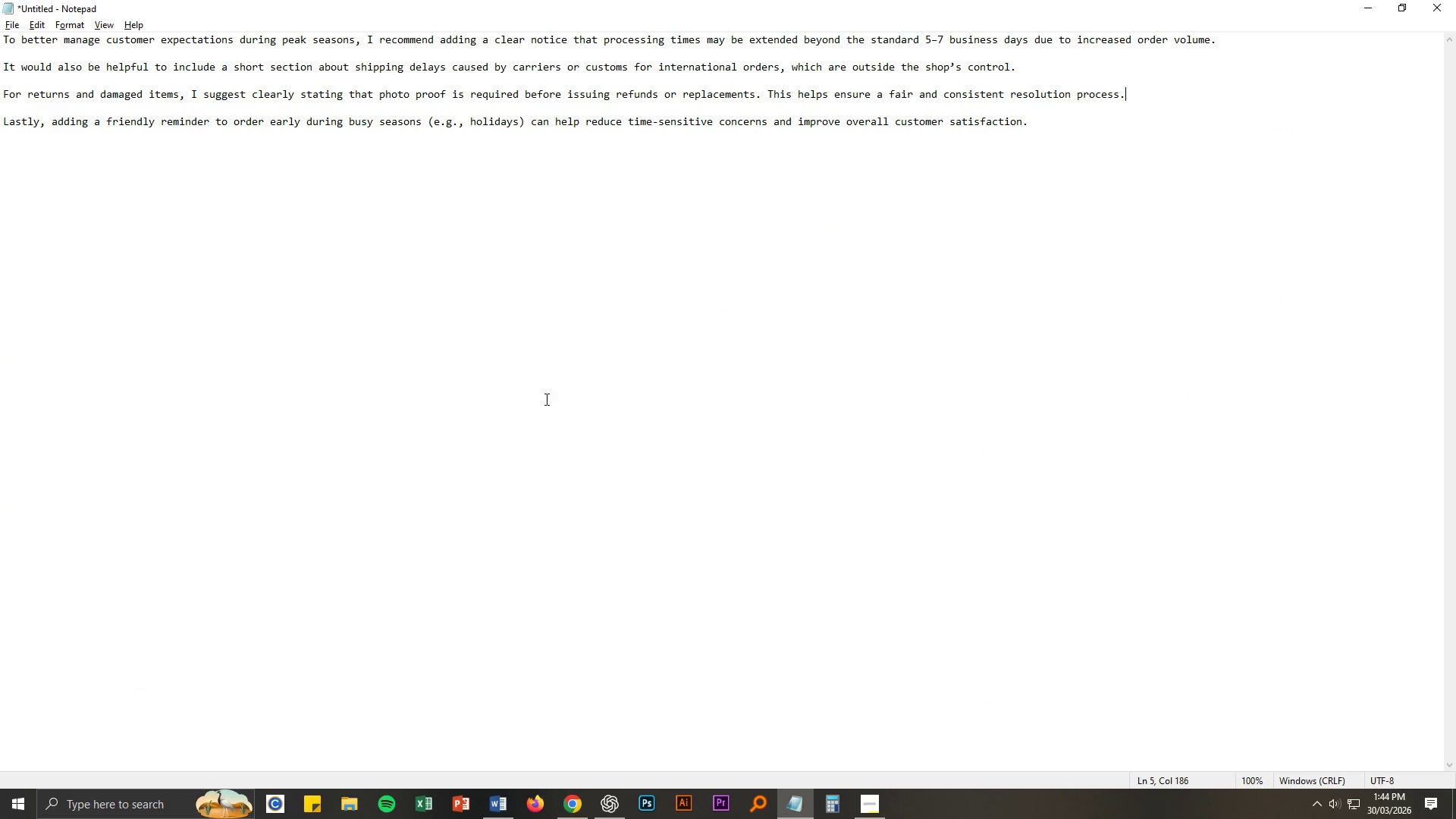 
key(Alt+AltLeft)
 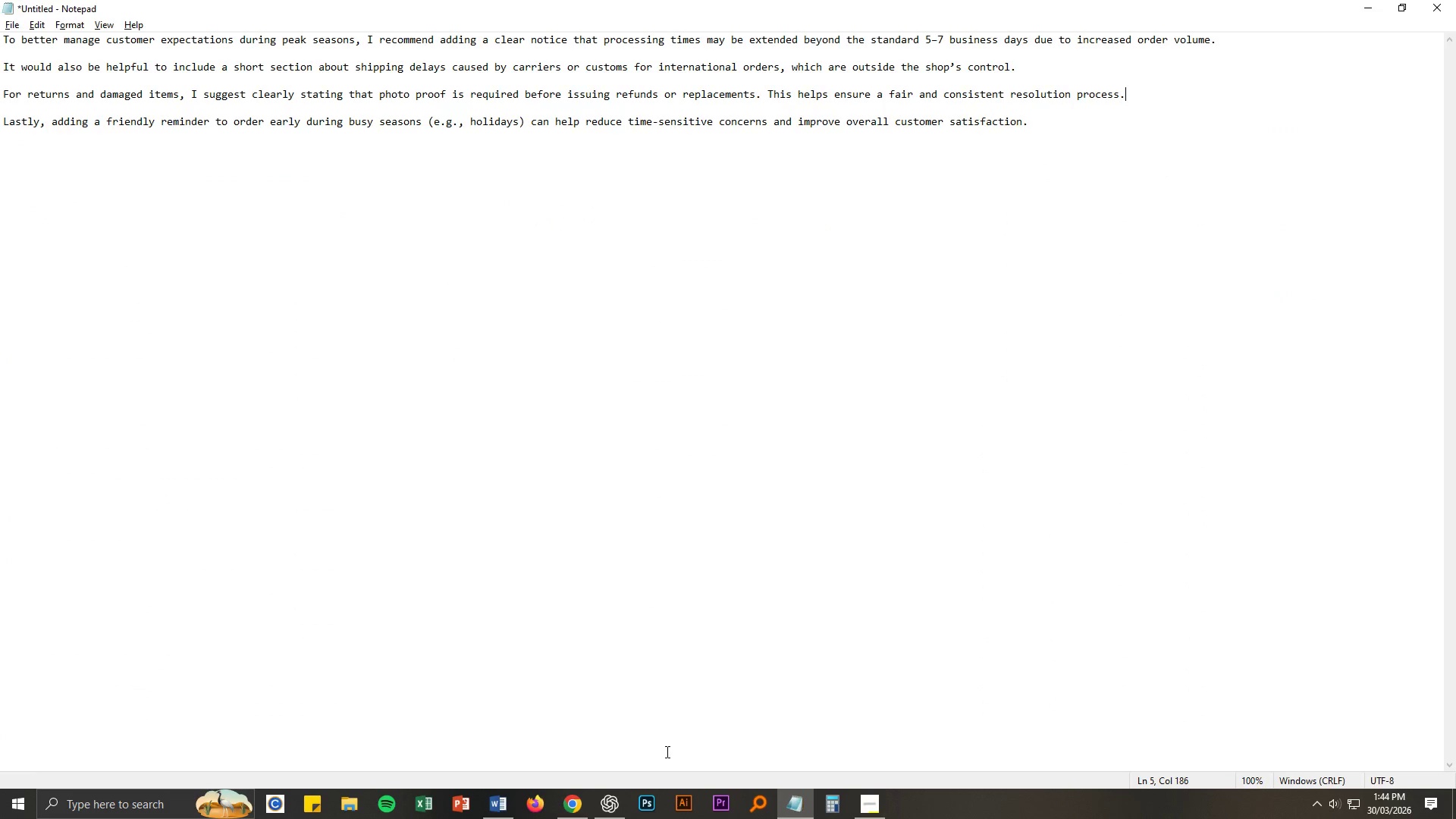 
key(Alt+Tab)
 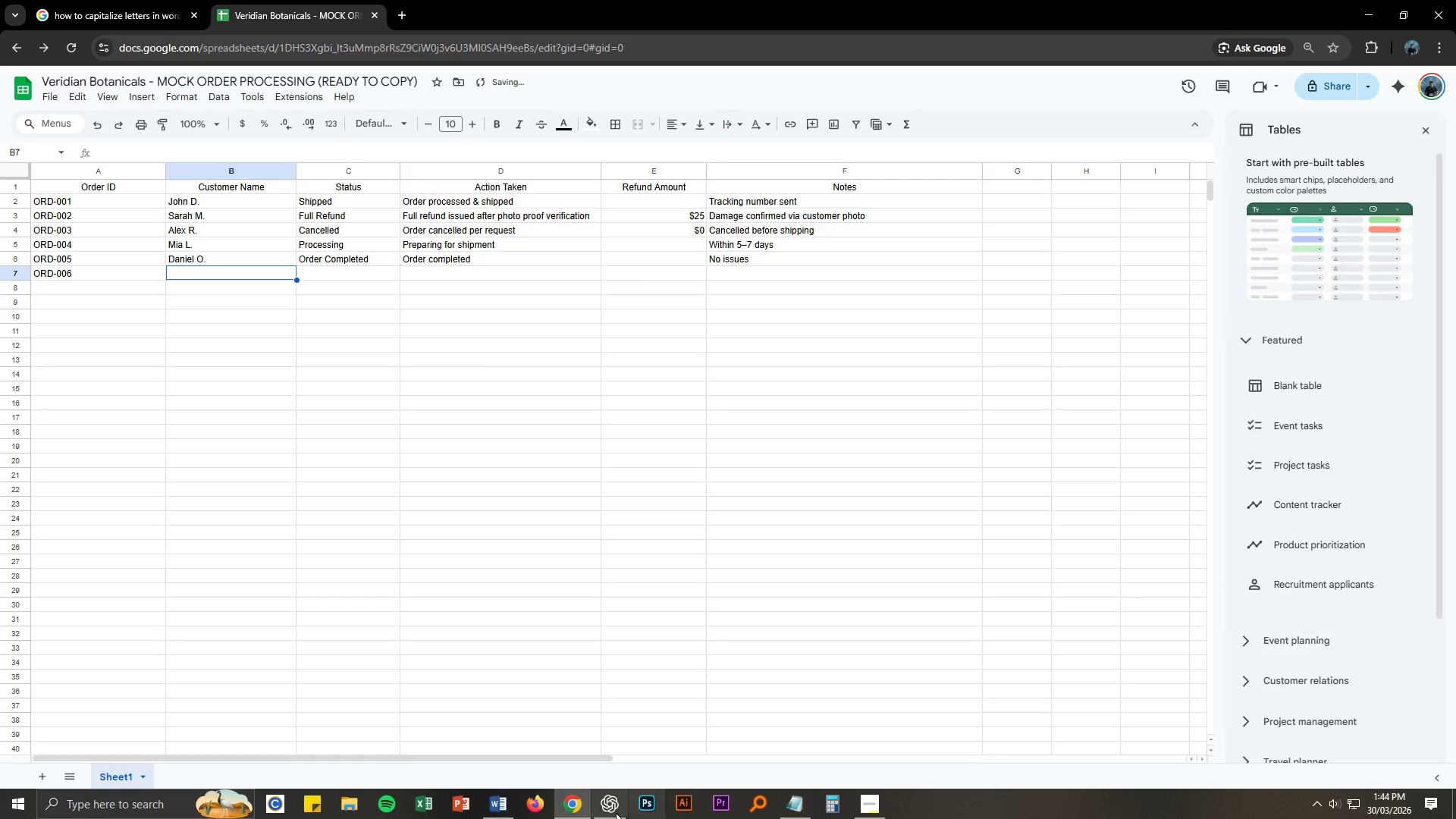 
left_click([612, 813])
 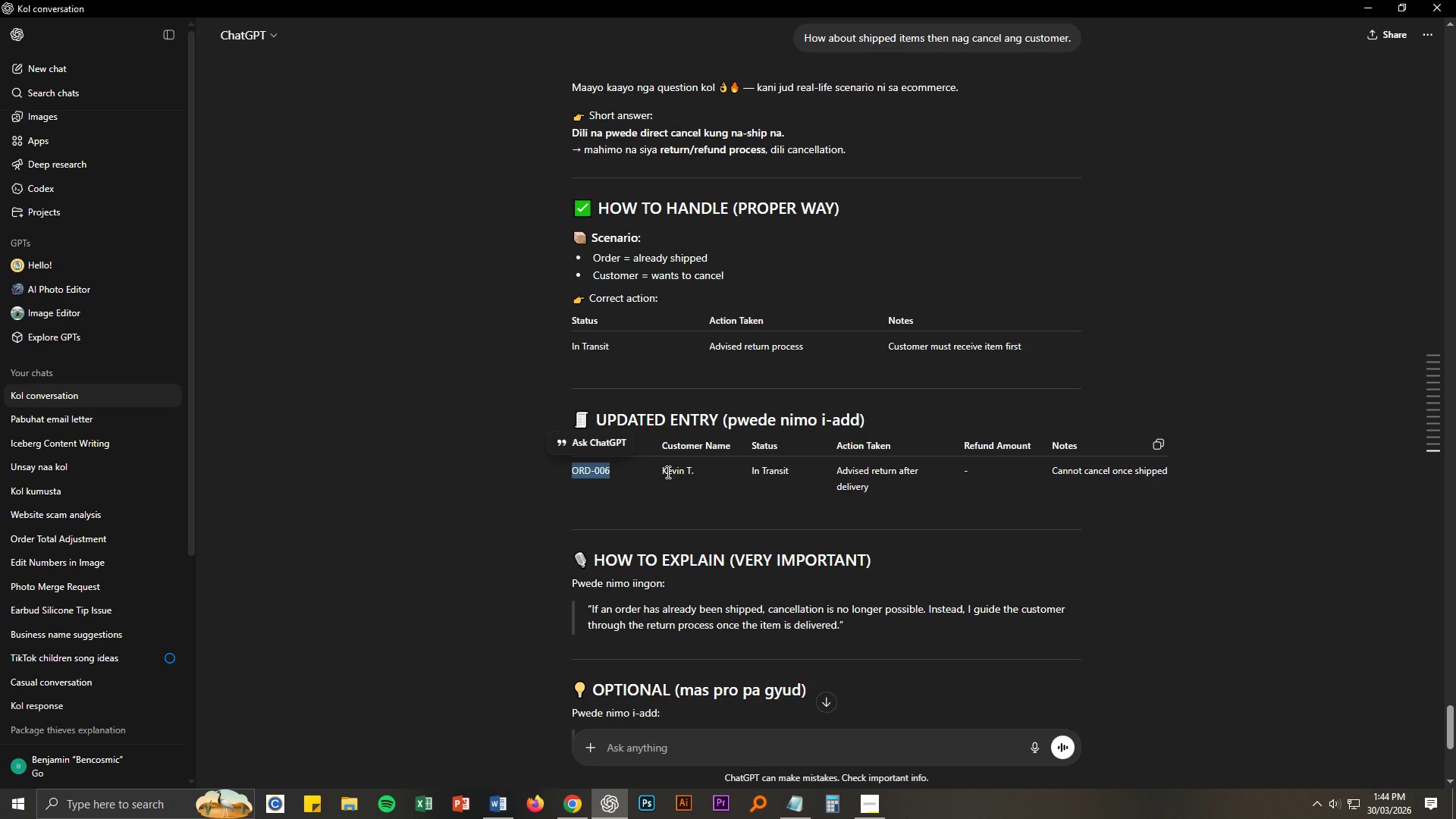 
left_click_drag(start_coordinate=[664, 470], to_coordinate=[692, 470])
 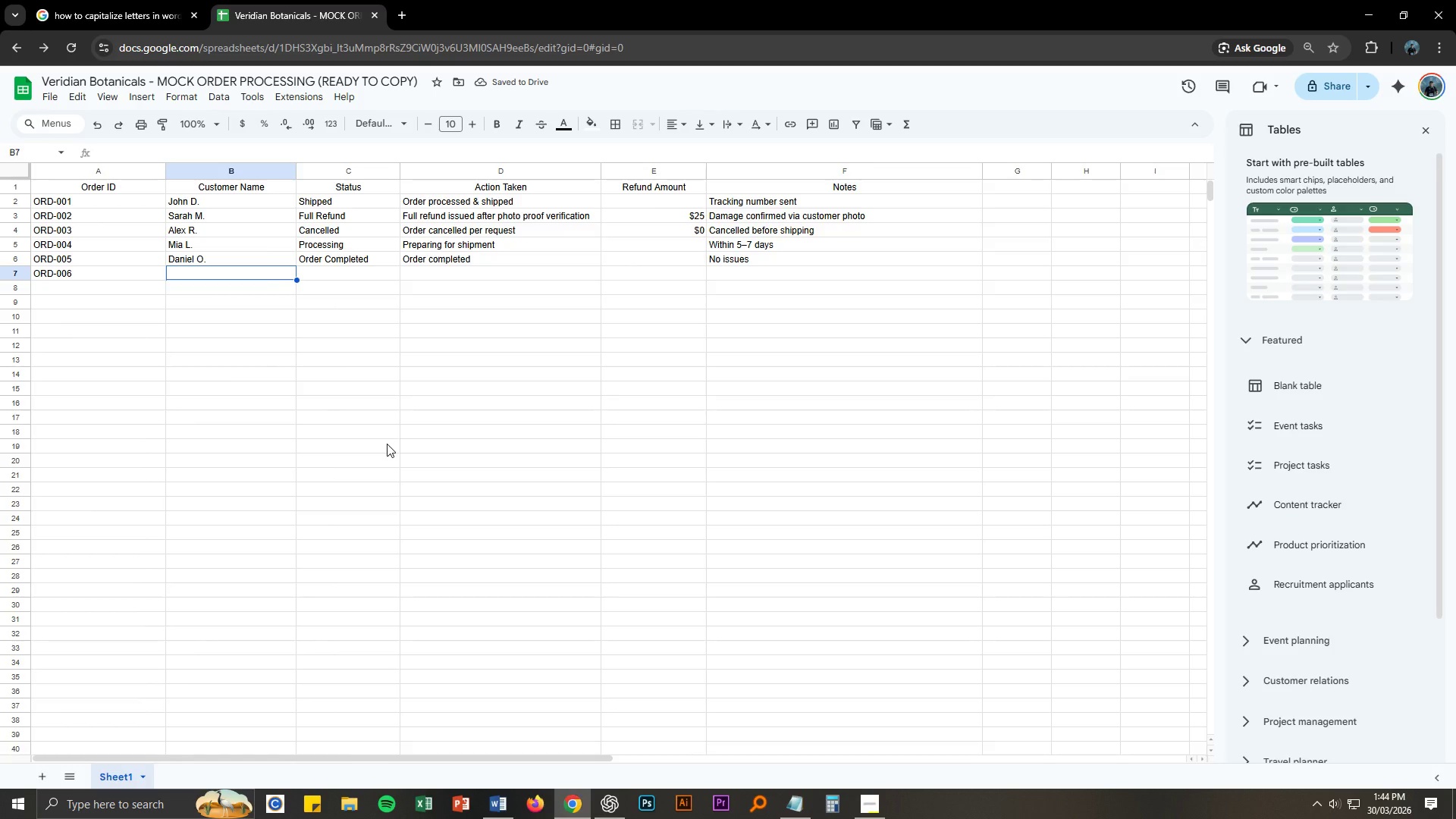 
key(Control+ControlLeft)
 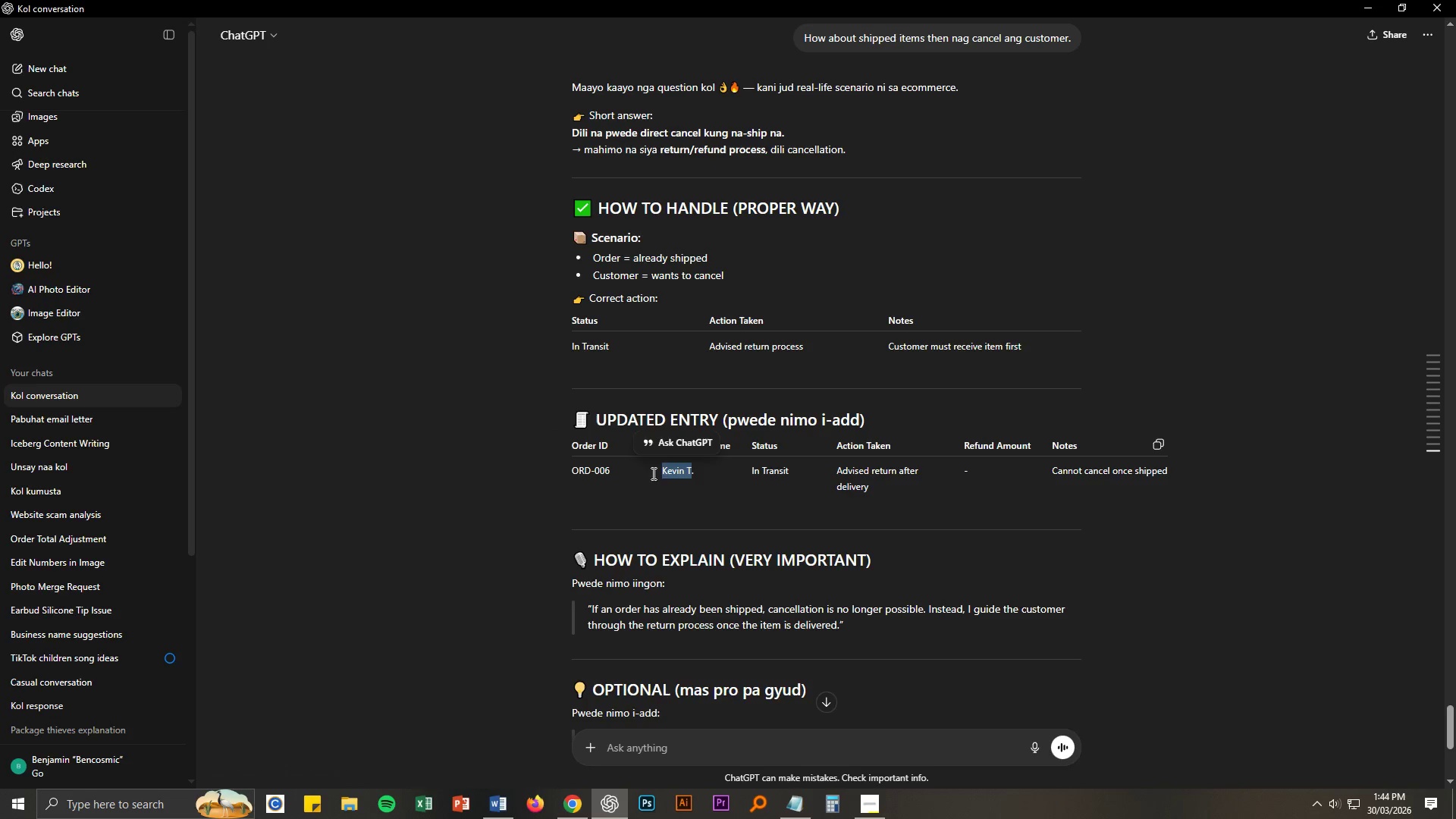 
key(Control+C)
 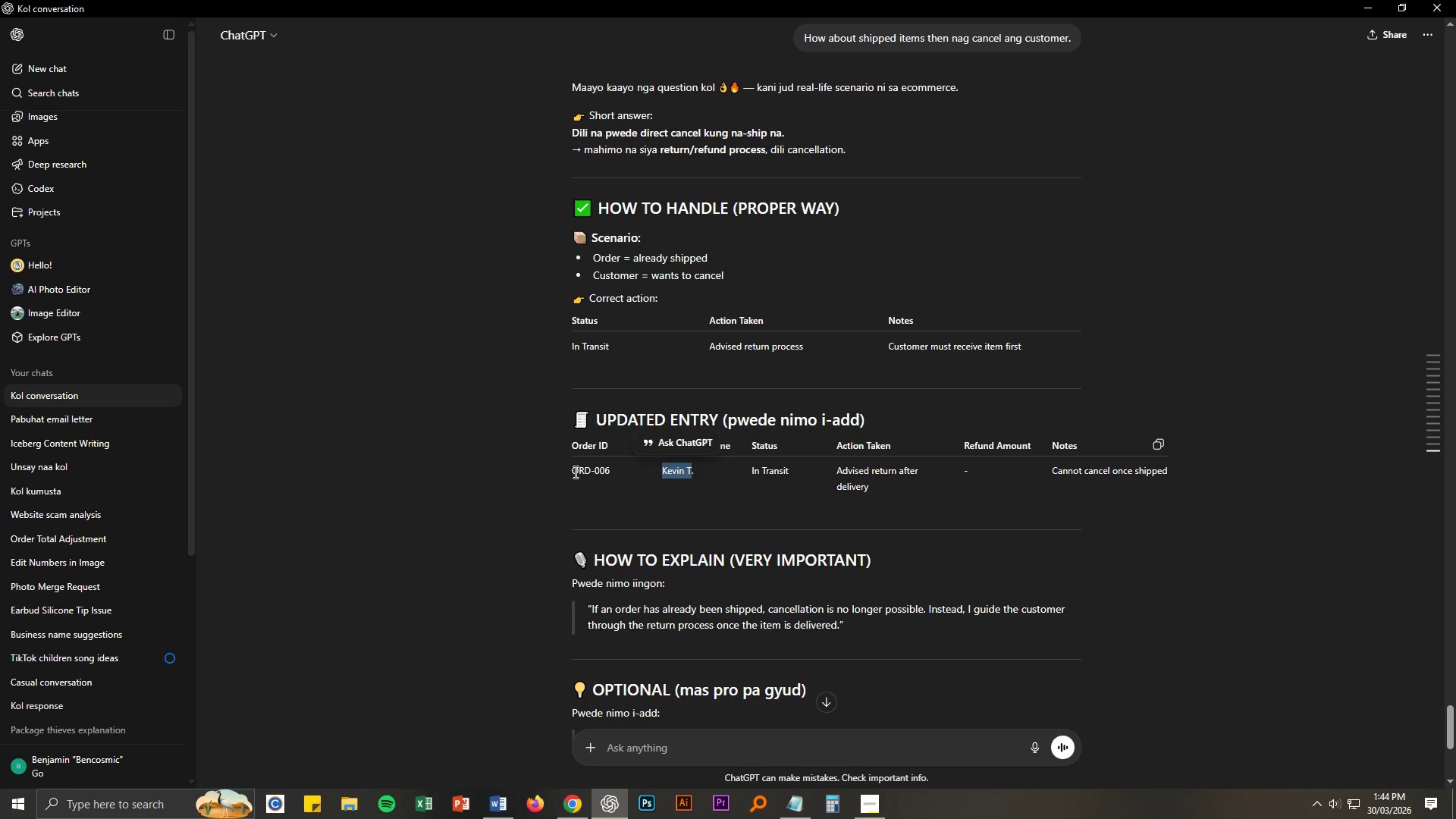 
key(Alt+AltLeft)
 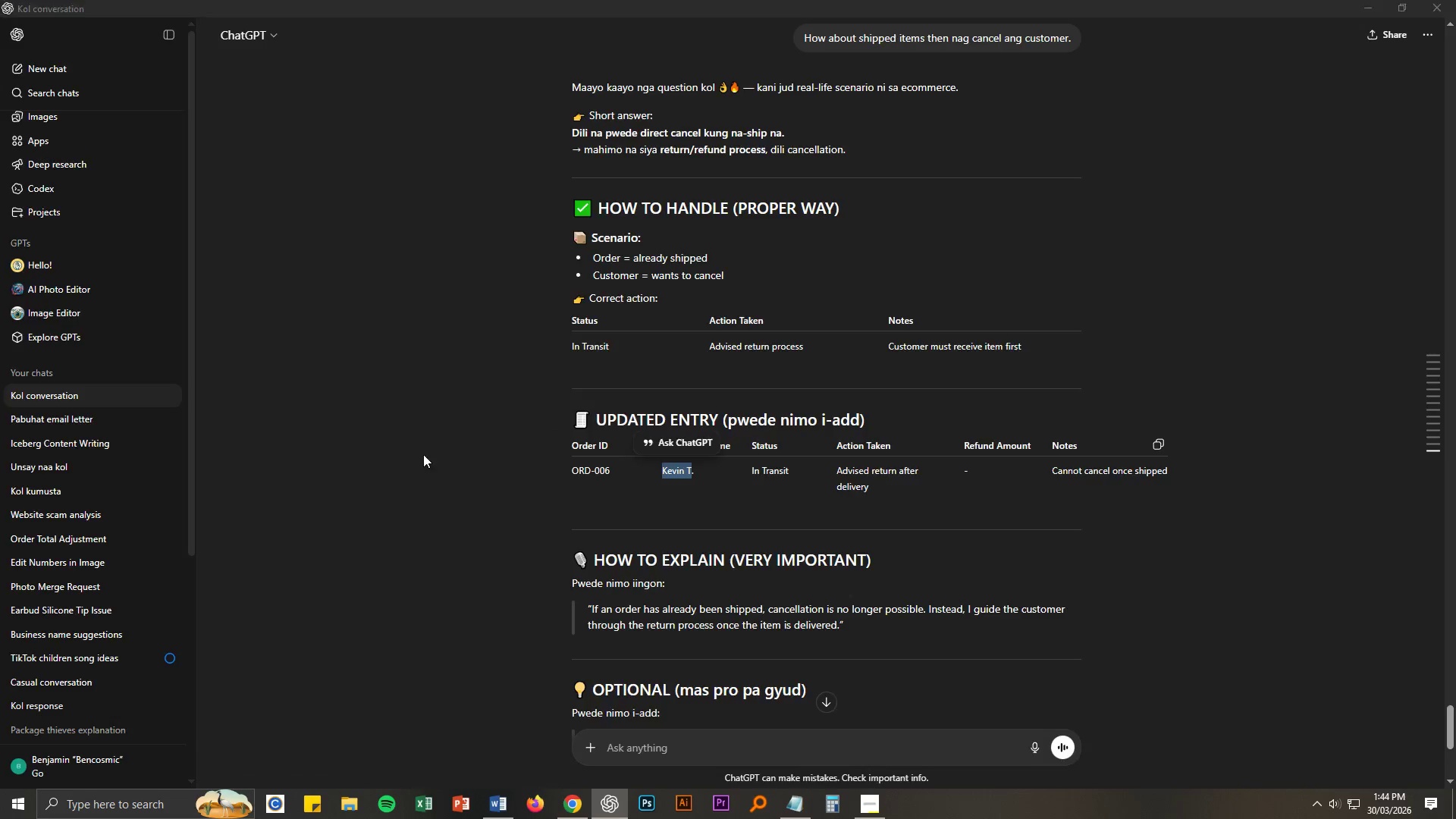 
key(Alt+Tab)
 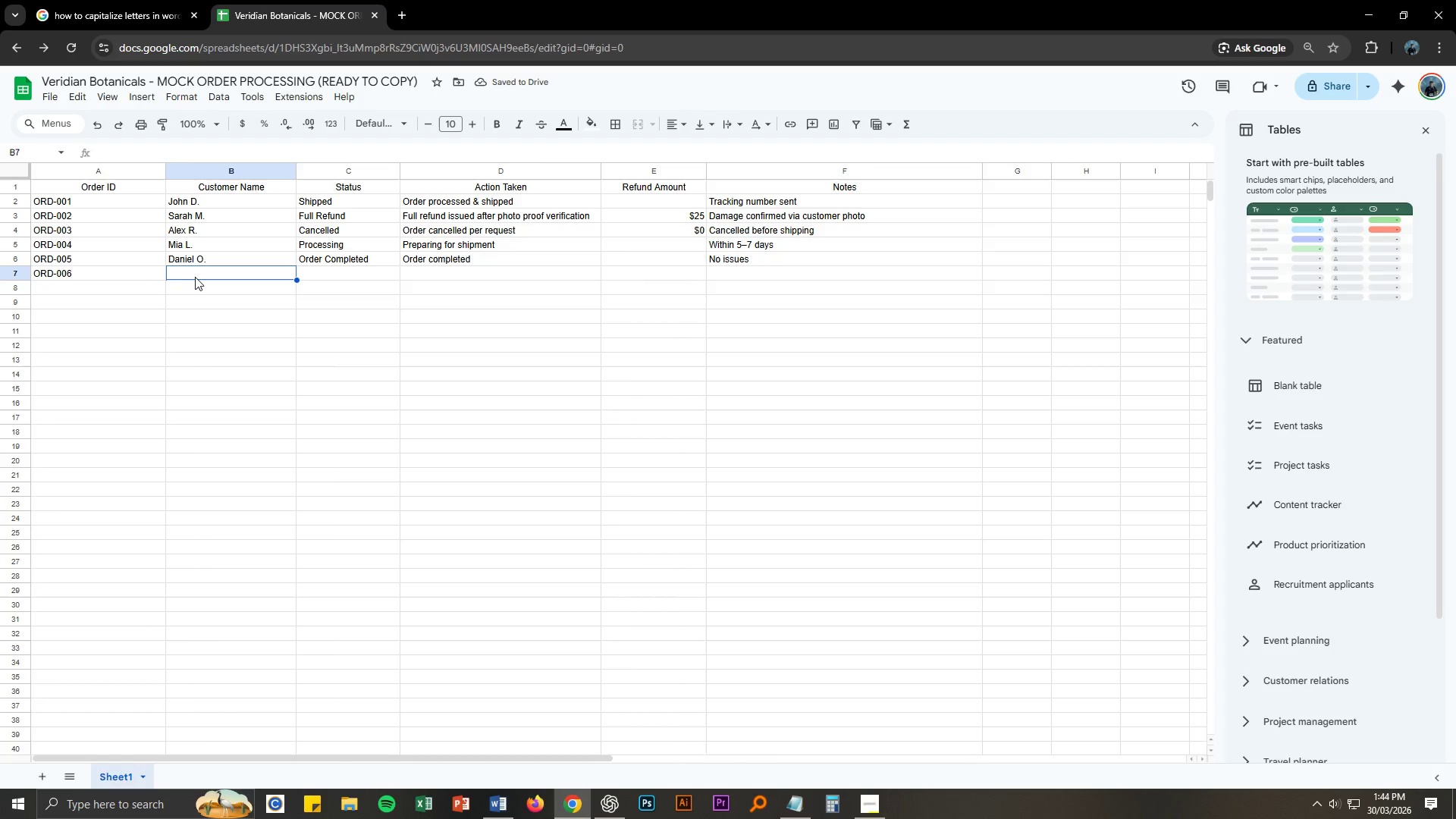 
double_click([196, 274])
 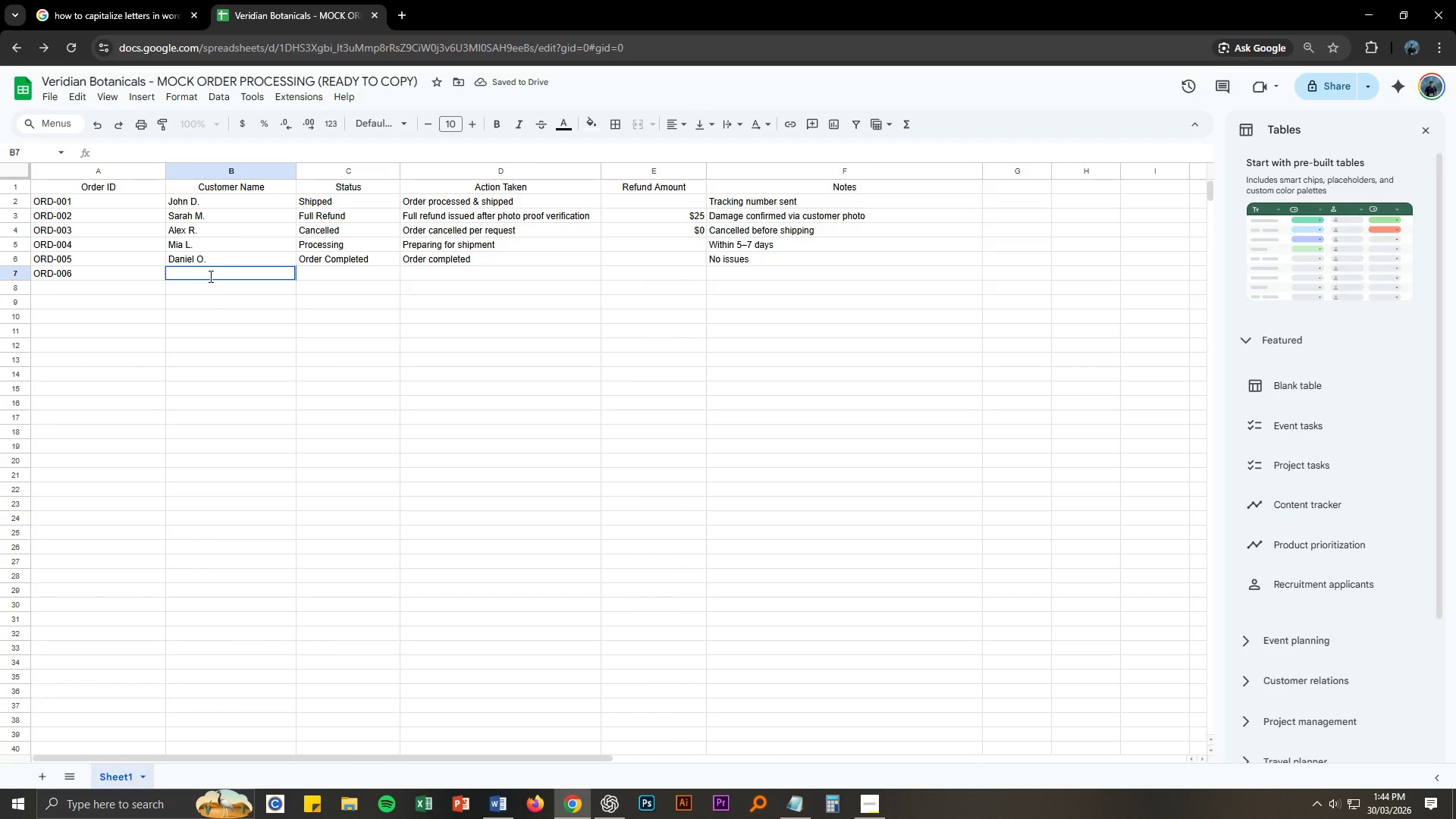 
type(Kevin T.)
key(Tab)
 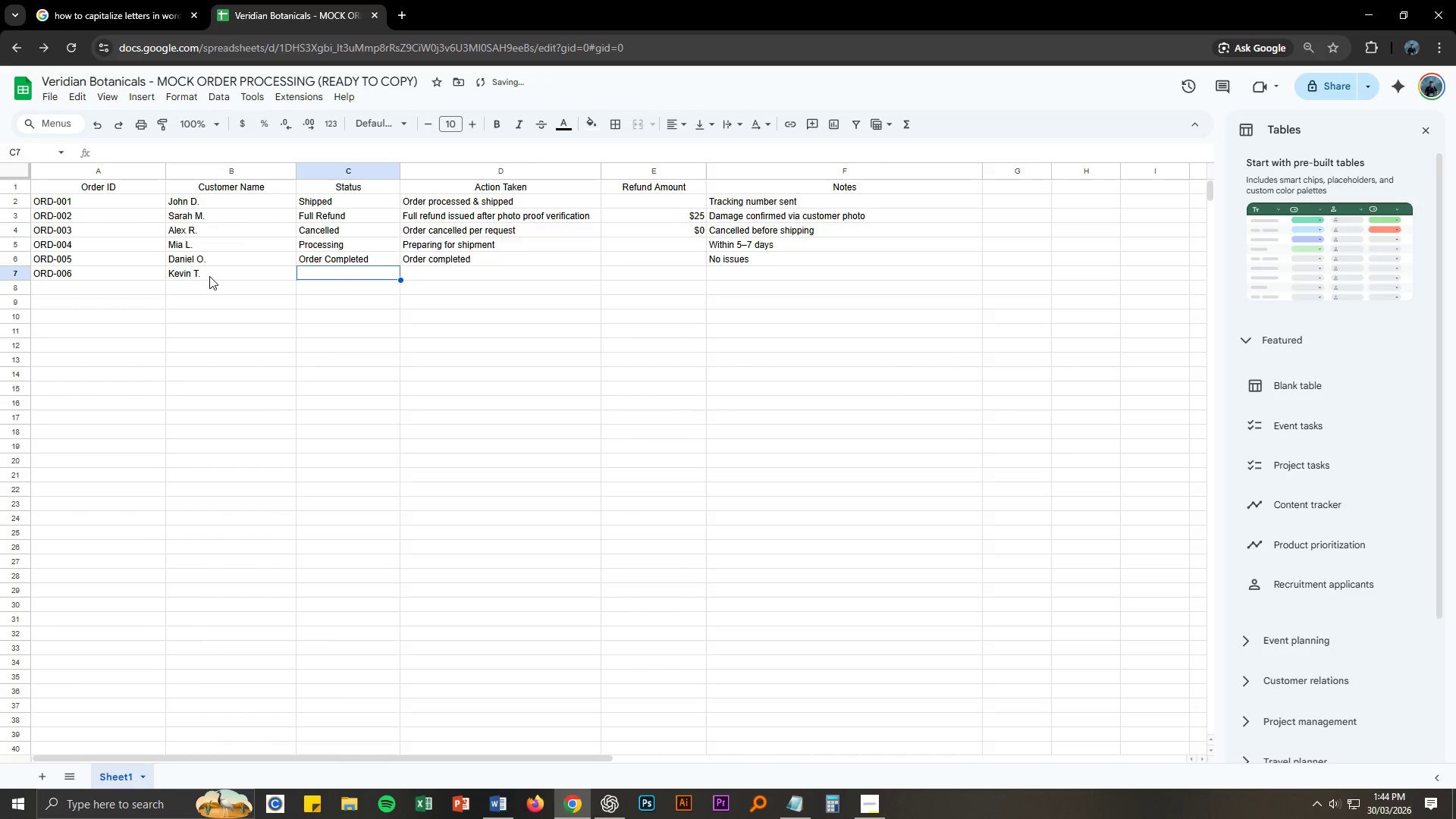 
key(Alt+AltLeft)
 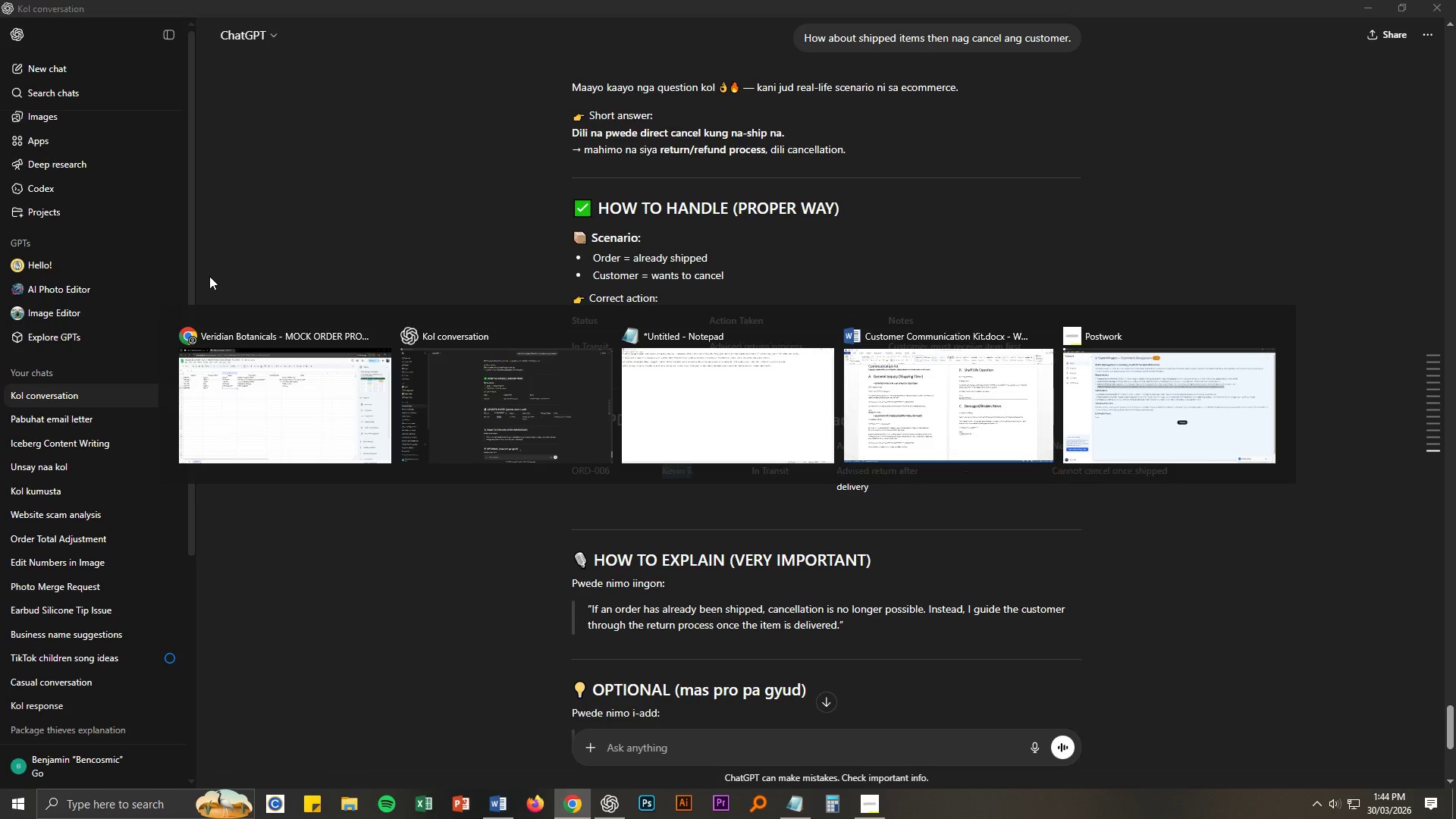 
key(Alt+Tab)
 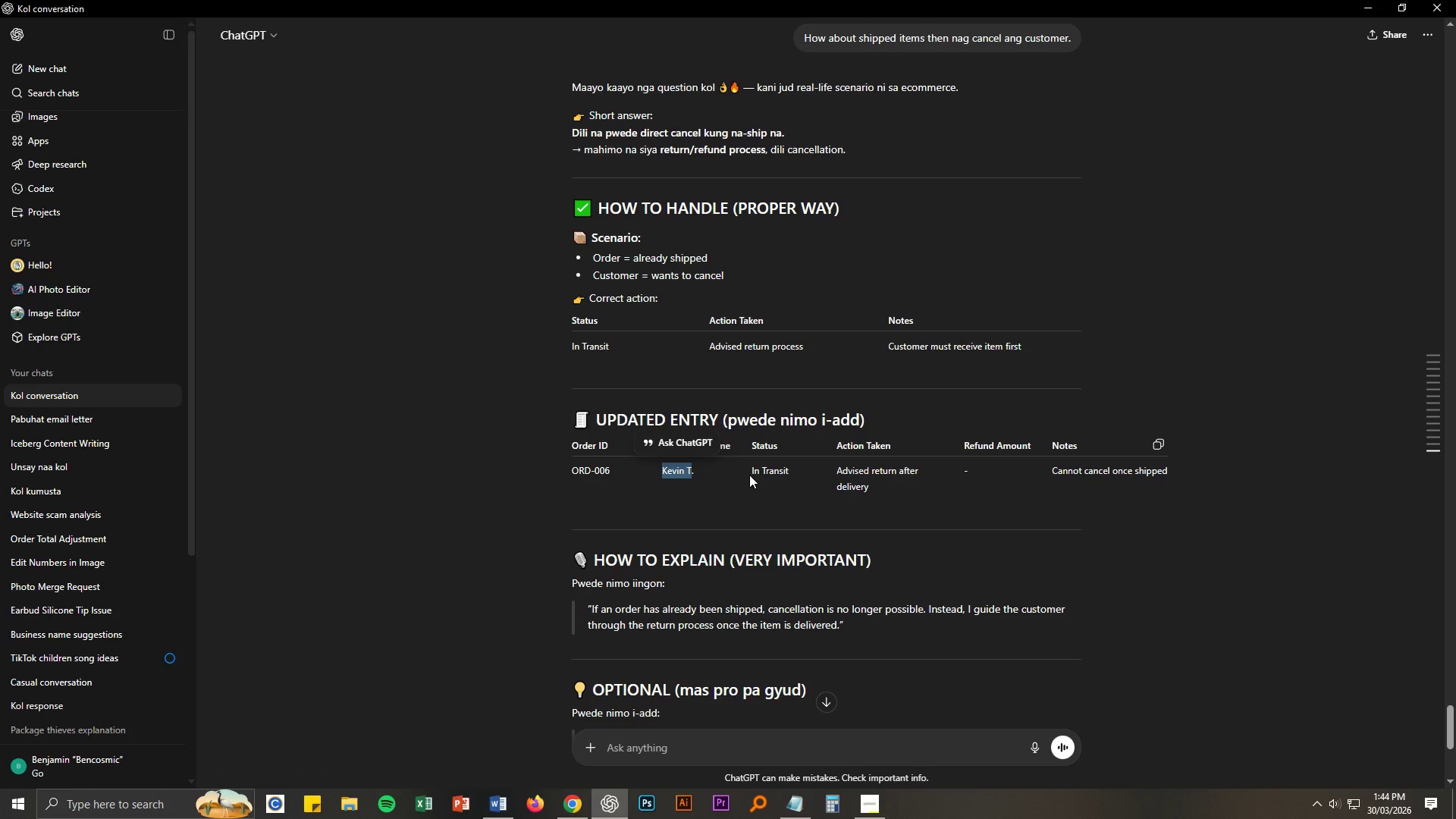 
left_click_drag(start_coordinate=[751, 470], to_coordinate=[792, 471])
 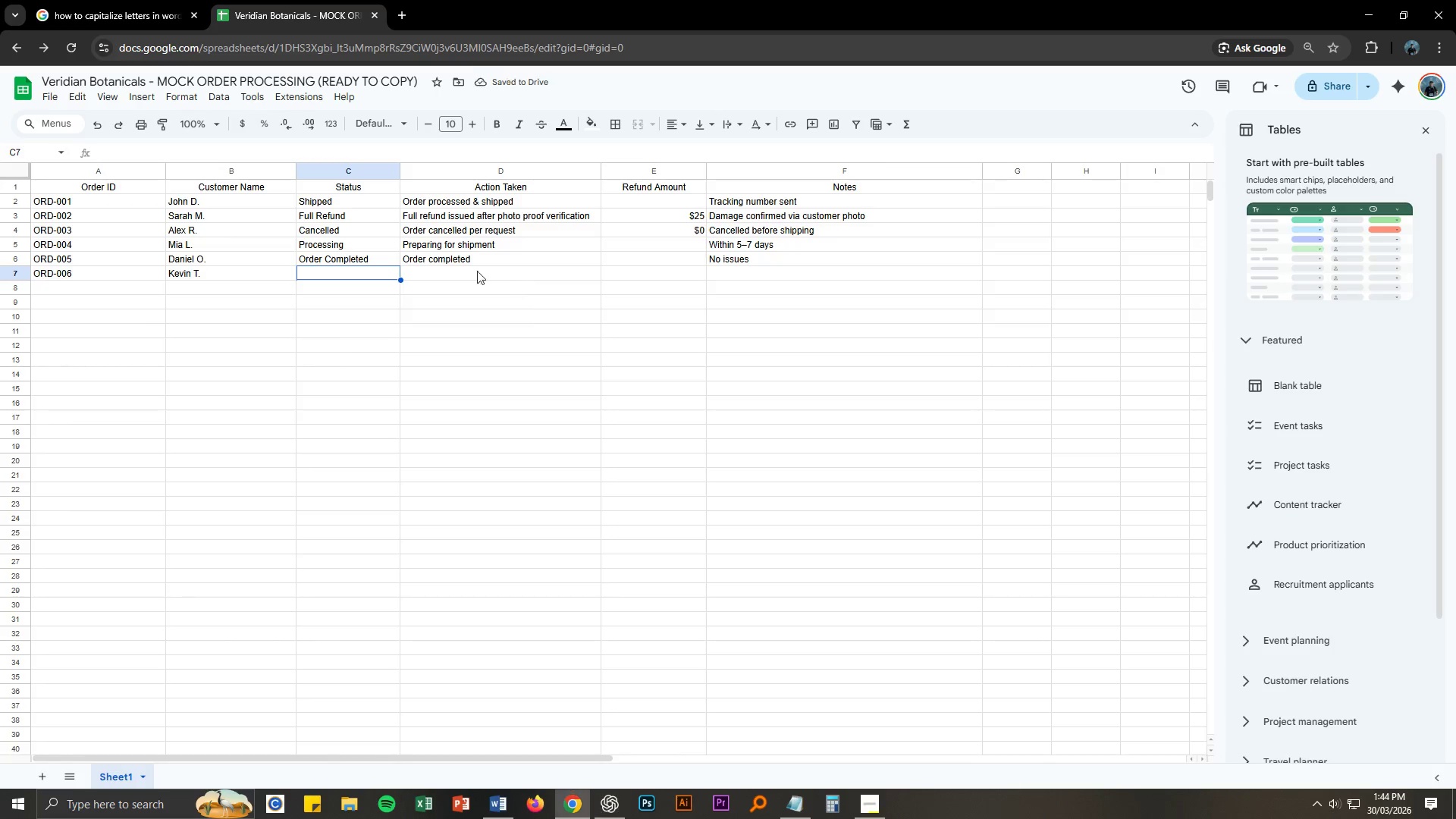 
key(Control+ControlLeft)
 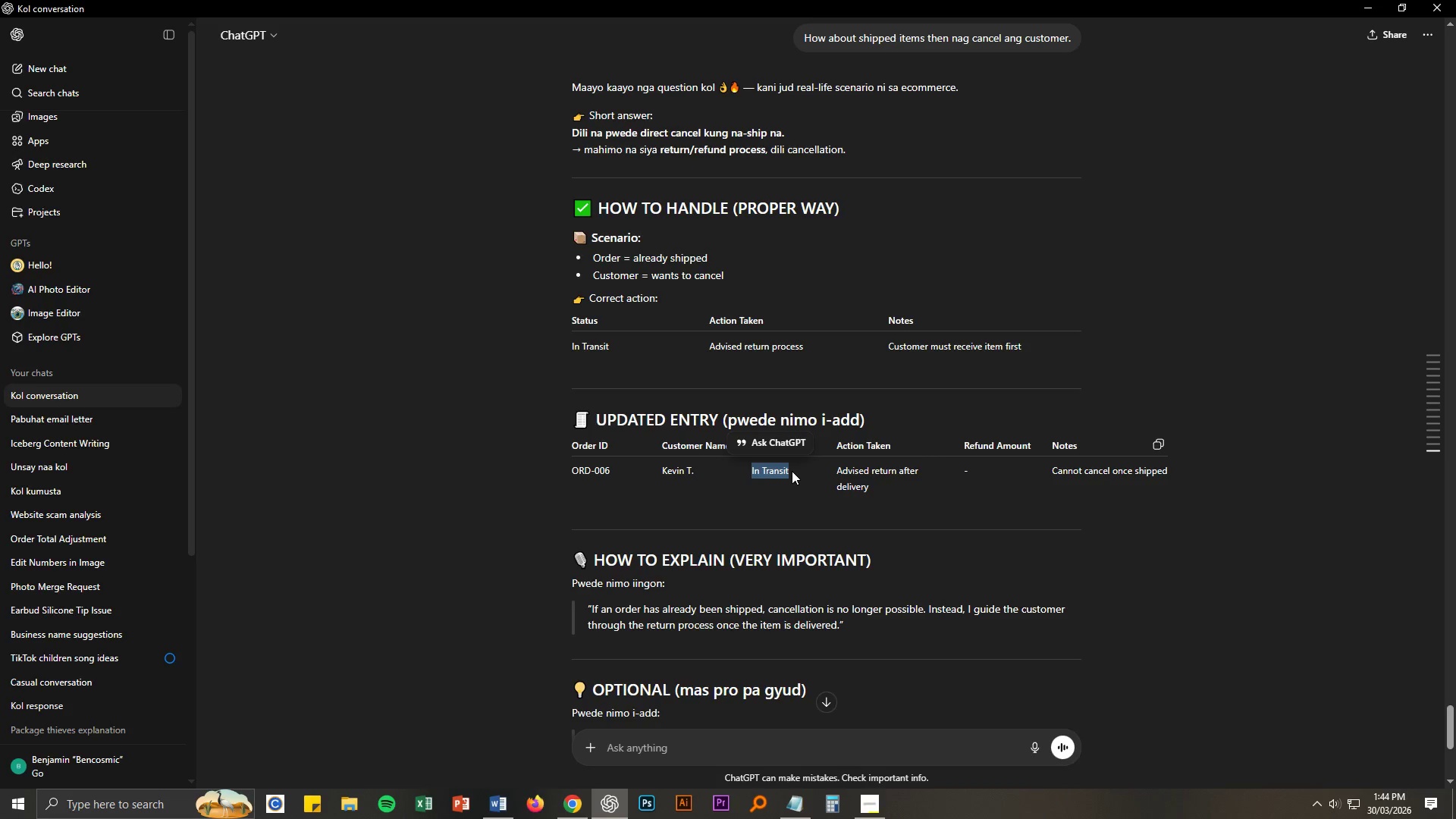 
key(Control+C)
 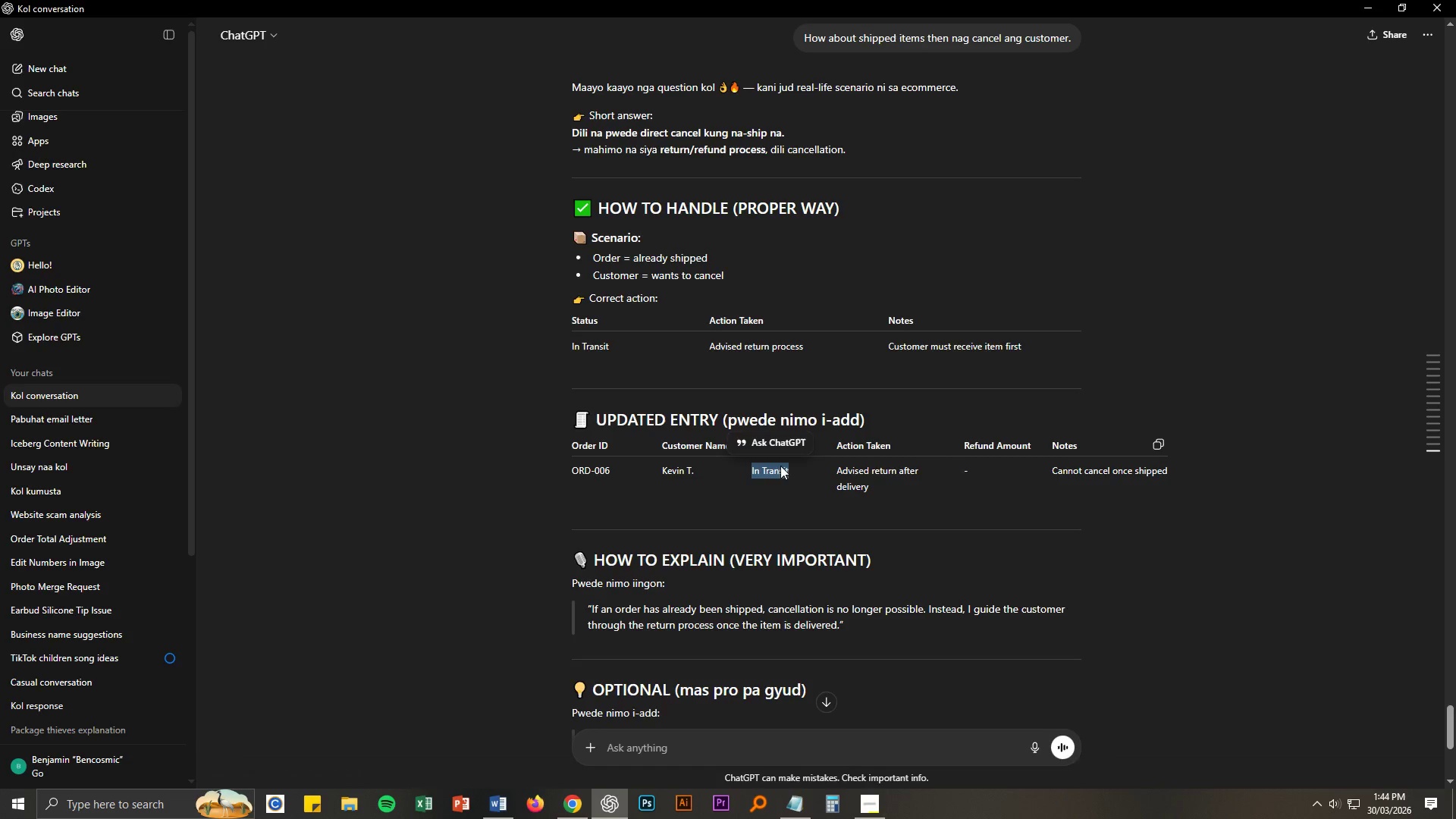 
key(Alt+AltLeft)
 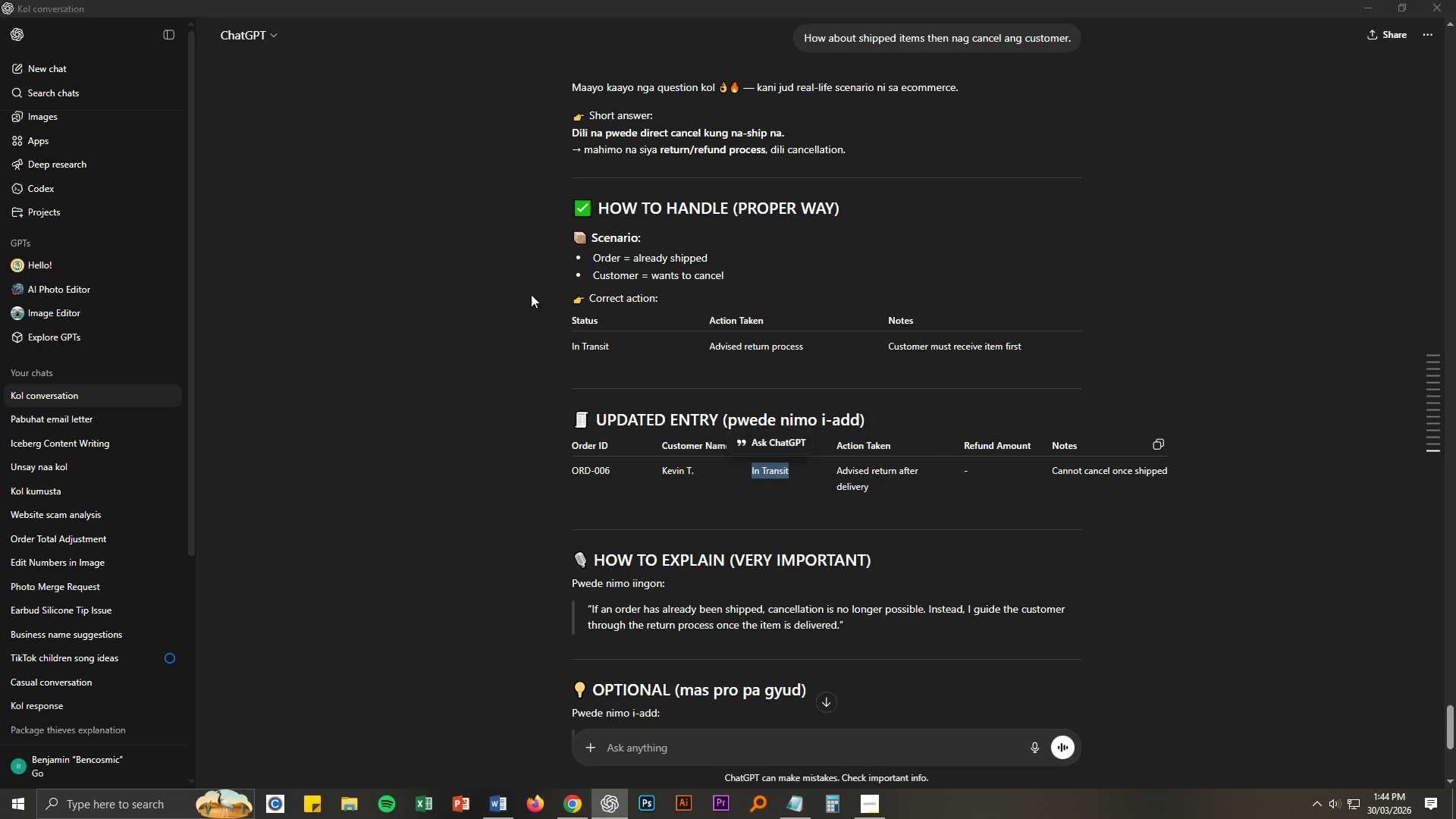 
key(Alt+Tab)
 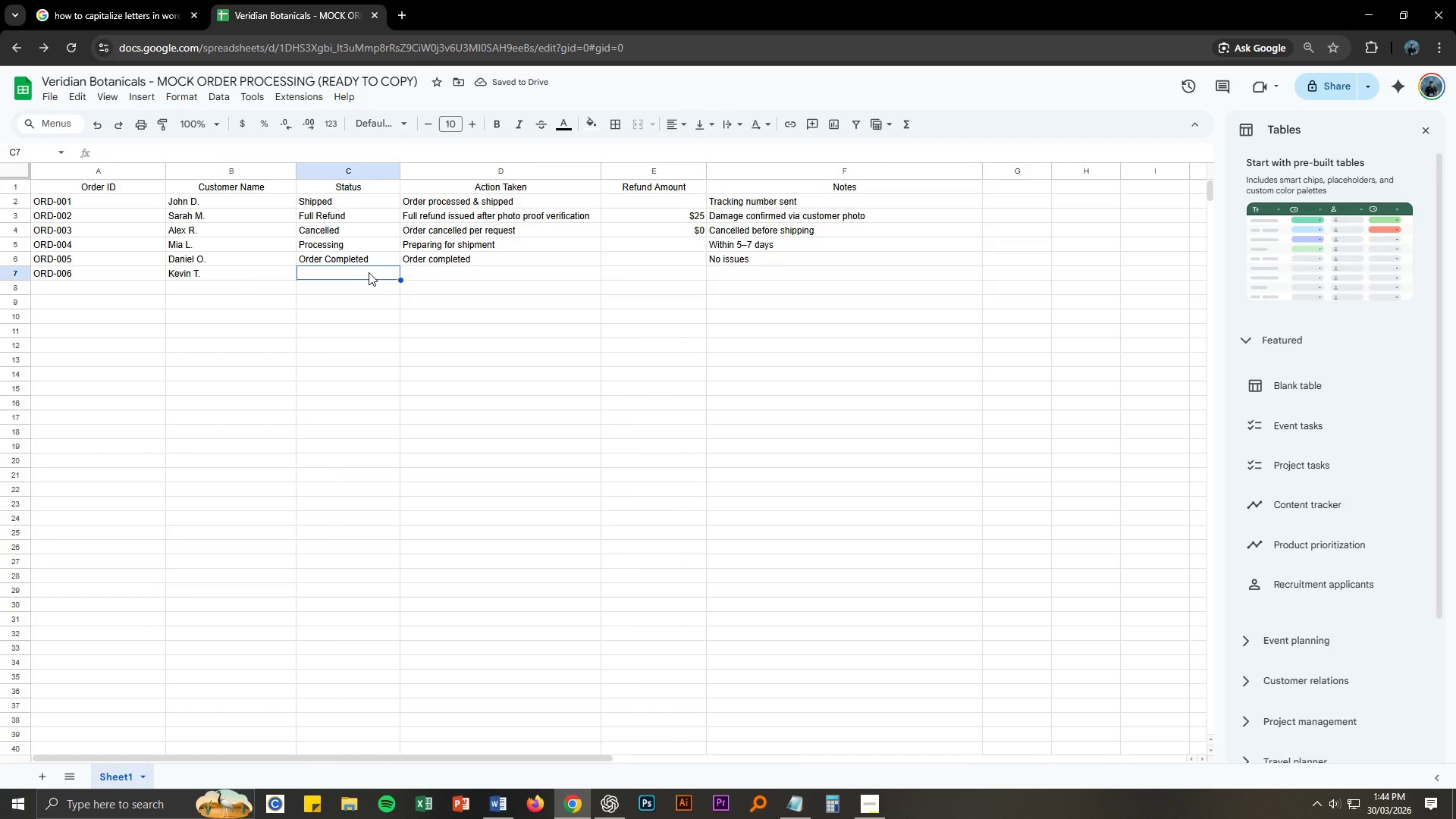 
double_click([369, 272])
 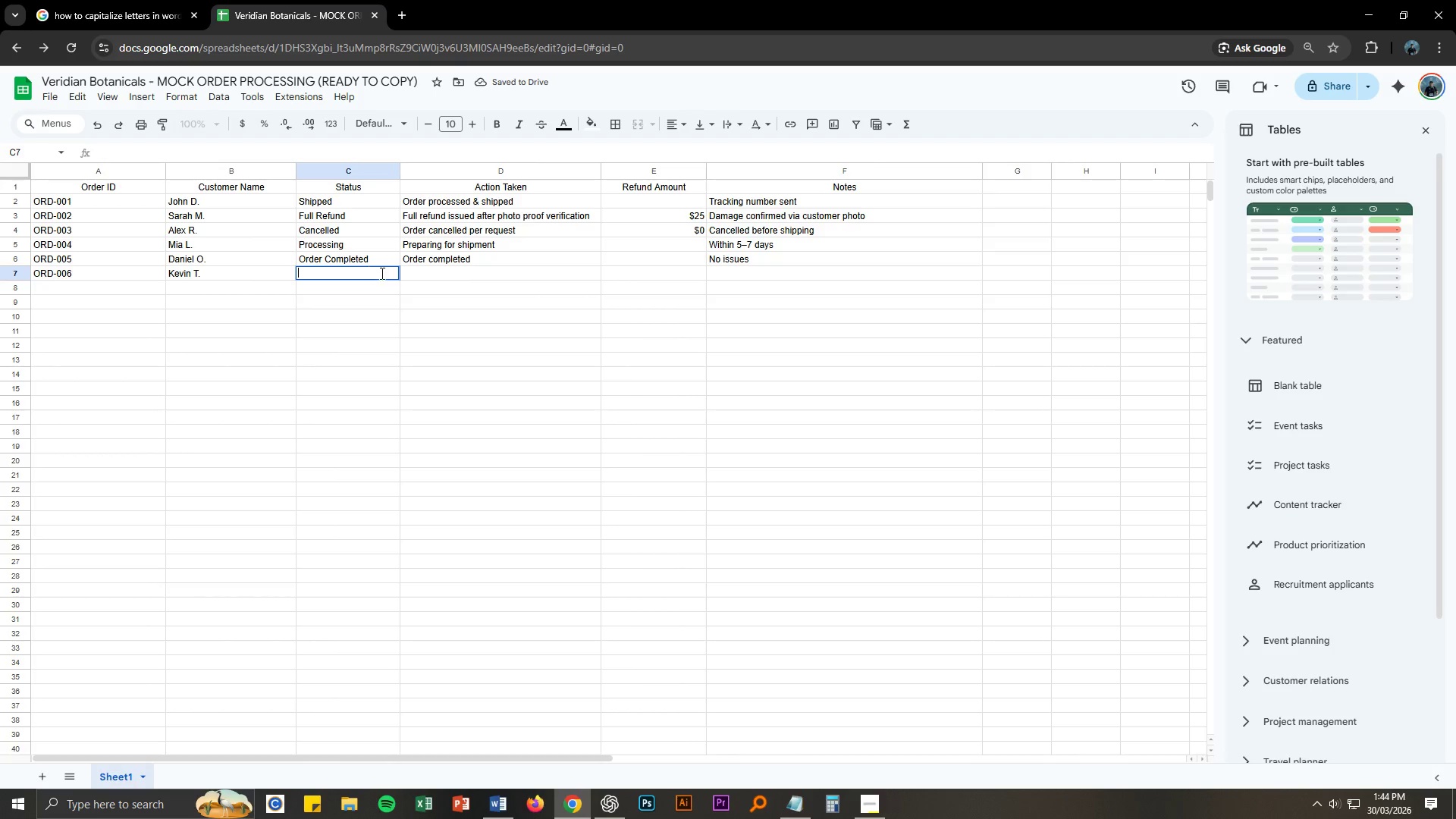 
key(Control+ControlLeft)
 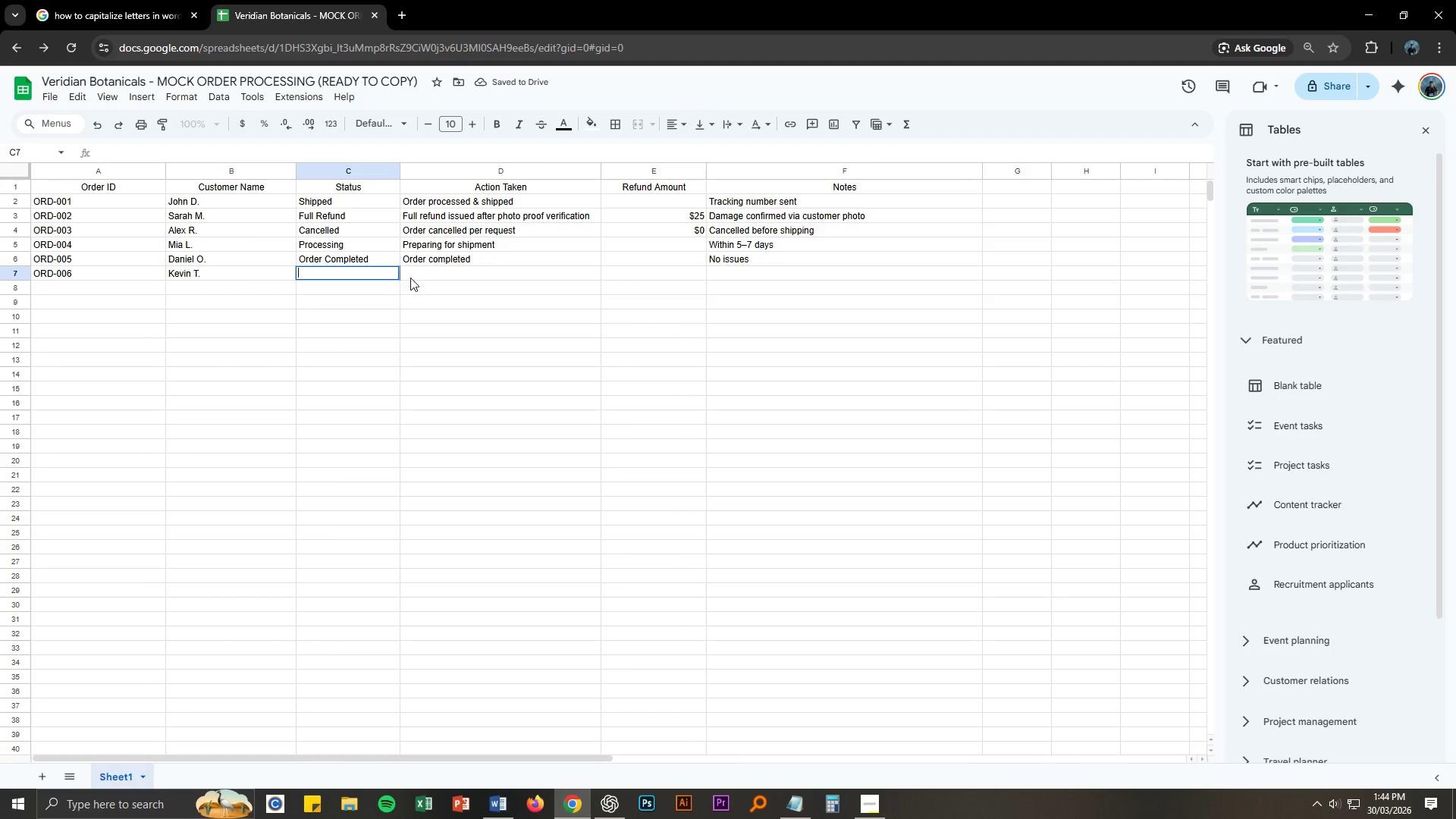 
key(Control+V)
 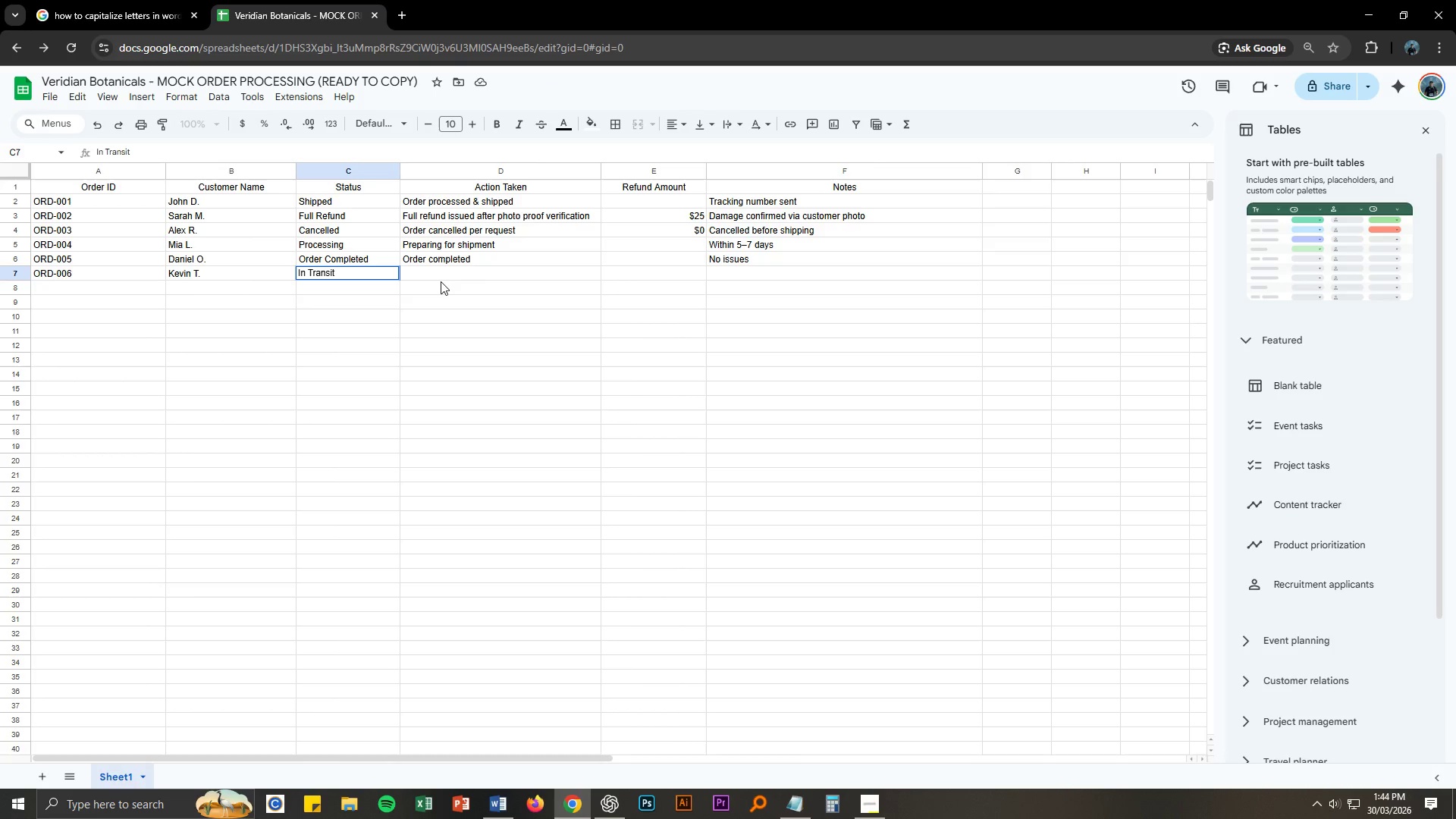 
left_click([441, 281])
 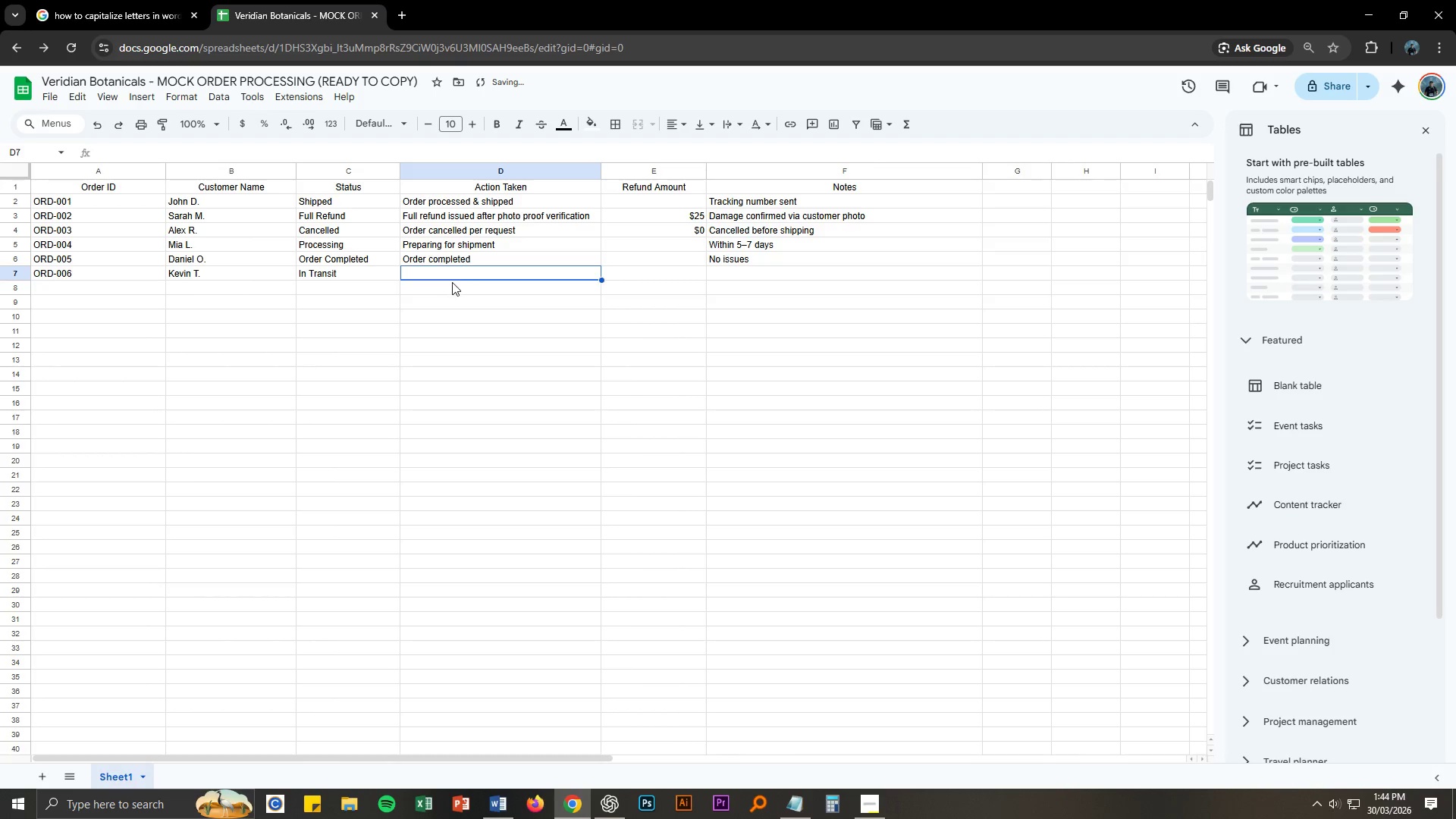 
key(Alt+Control+AltLeft)
 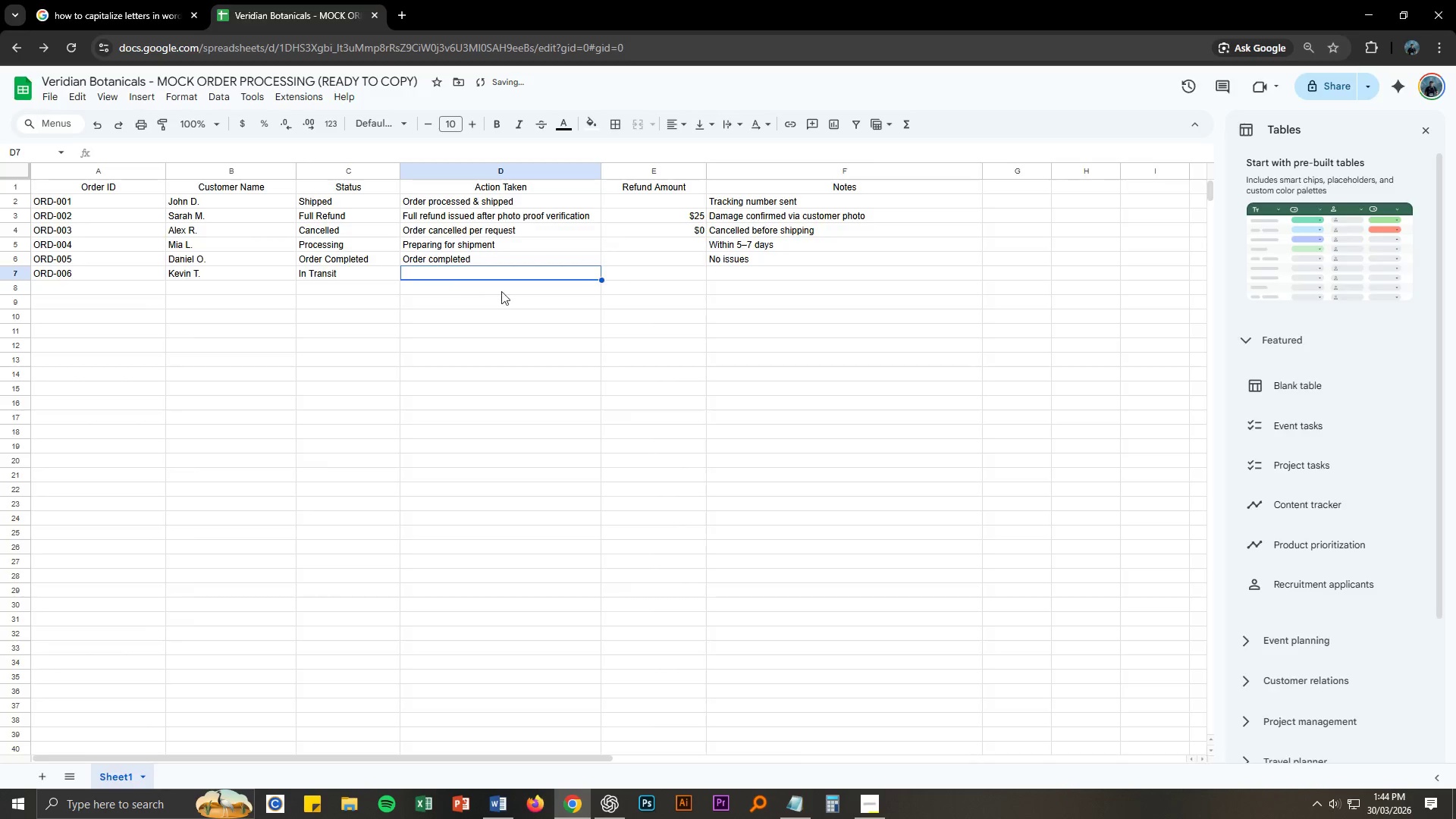 
key(Alt+Control+Tab)
 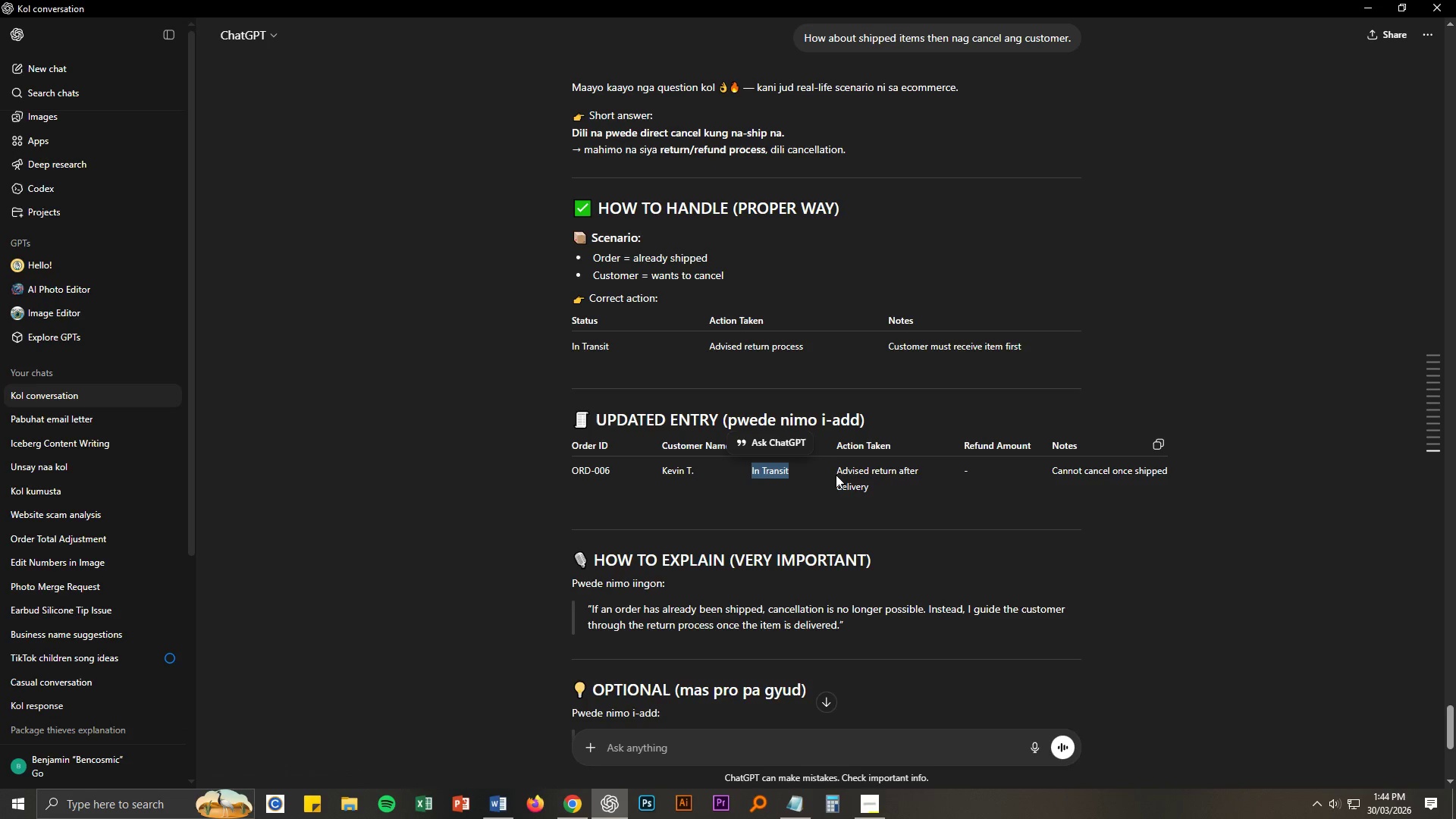 
left_click_drag(start_coordinate=[836, 471], to_coordinate=[868, 486])
 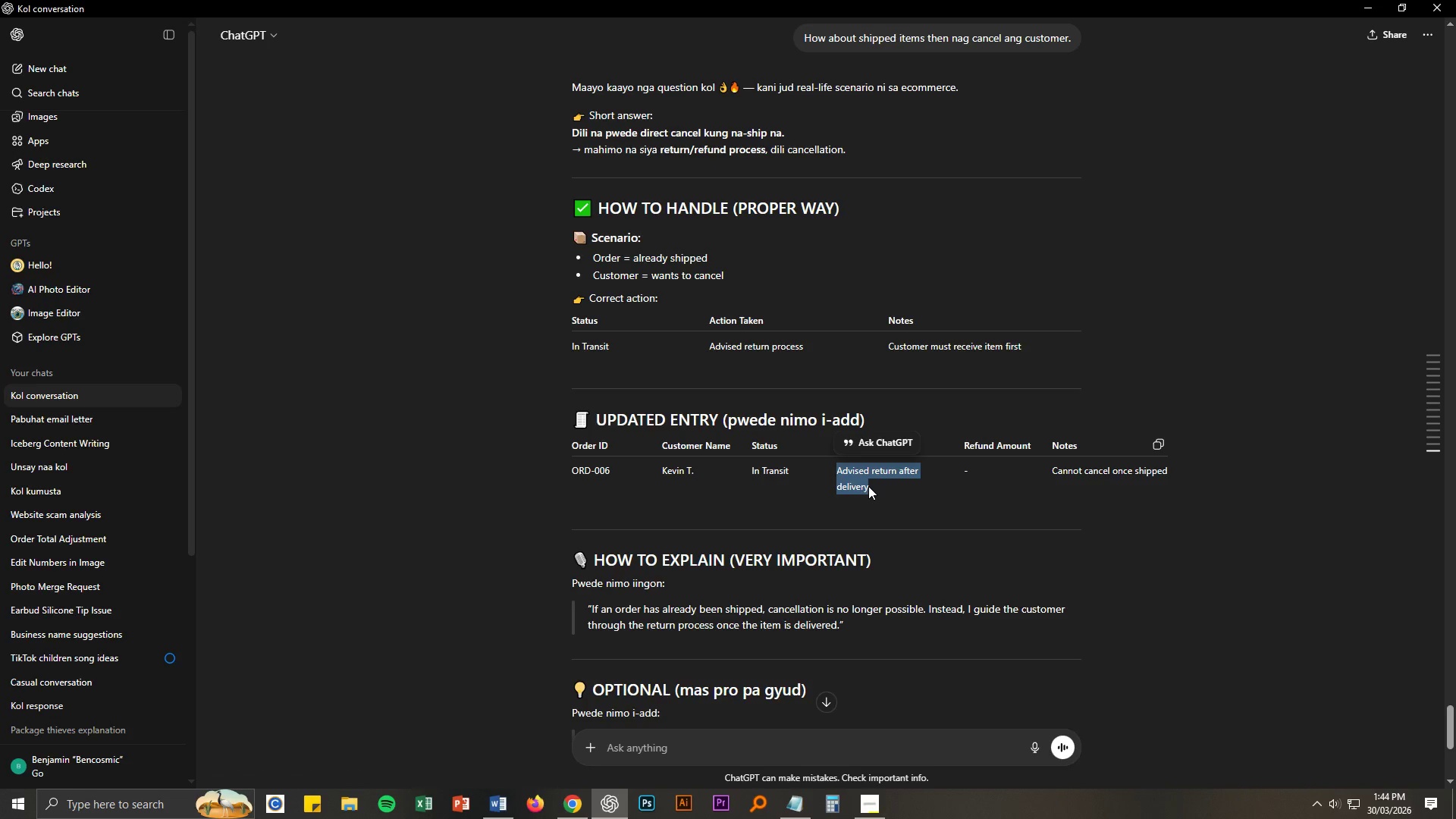 
key(Control+ControlLeft)
 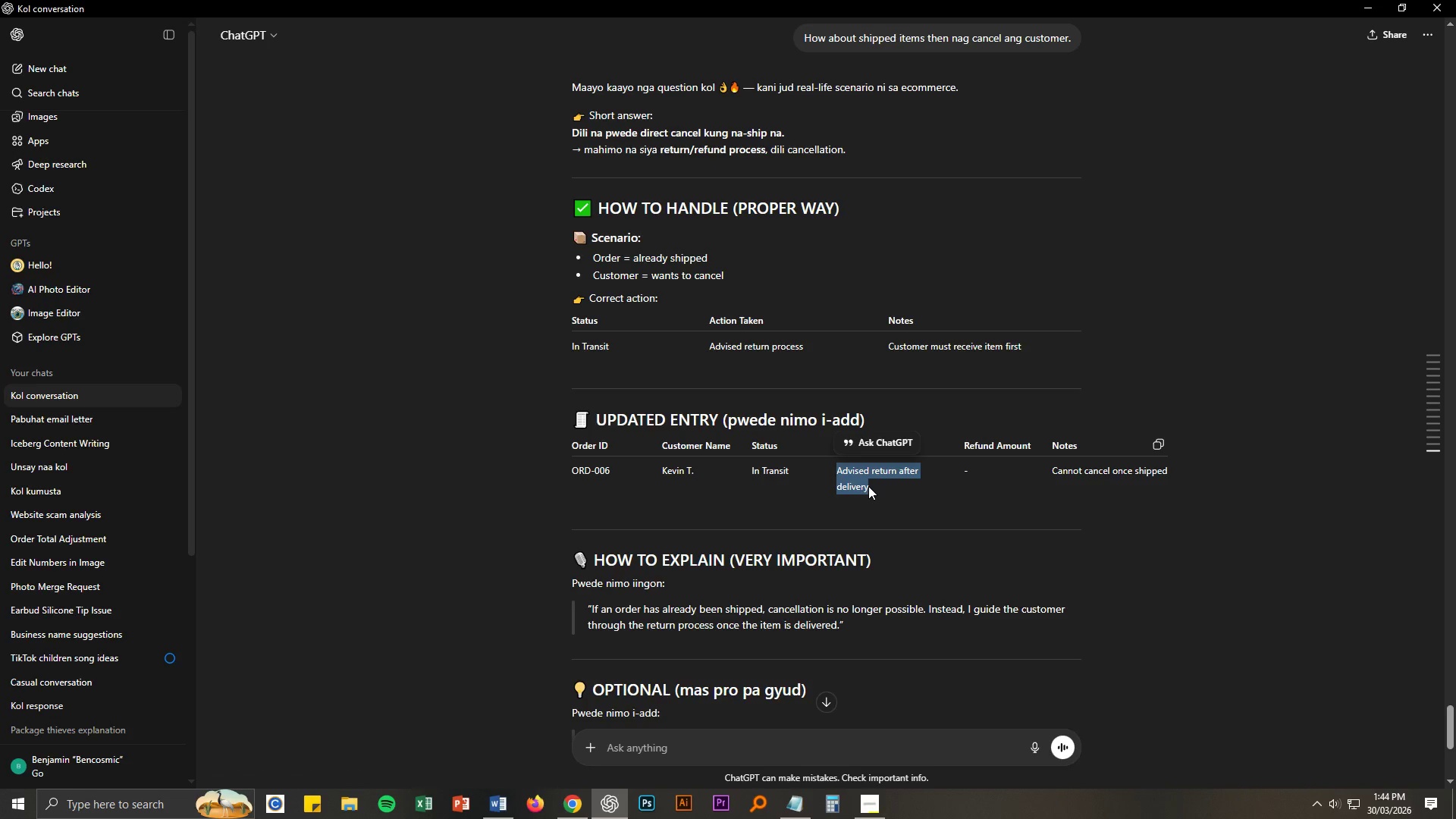 
key(Control+C)
 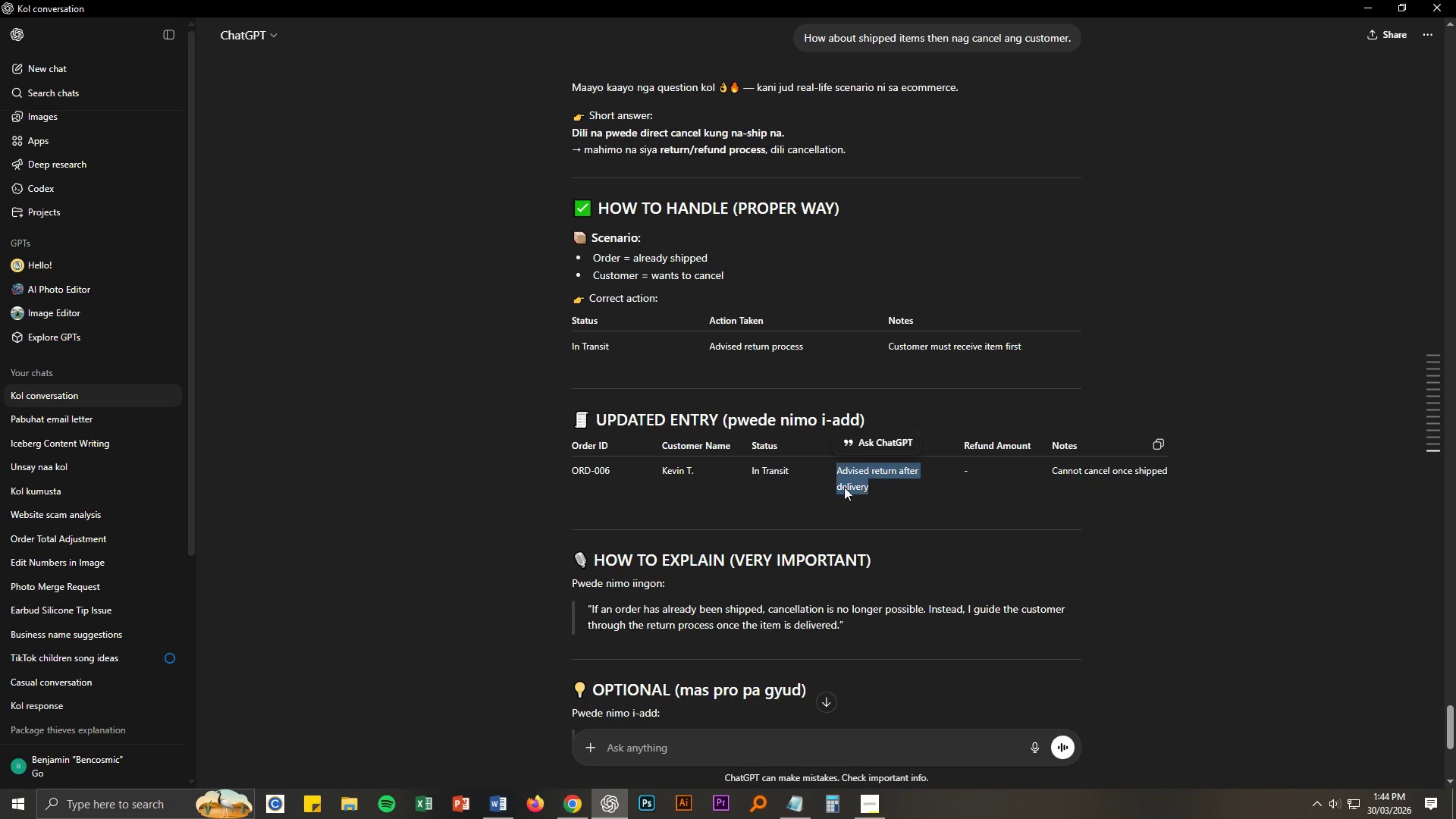 
key(Alt+AltLeft)
 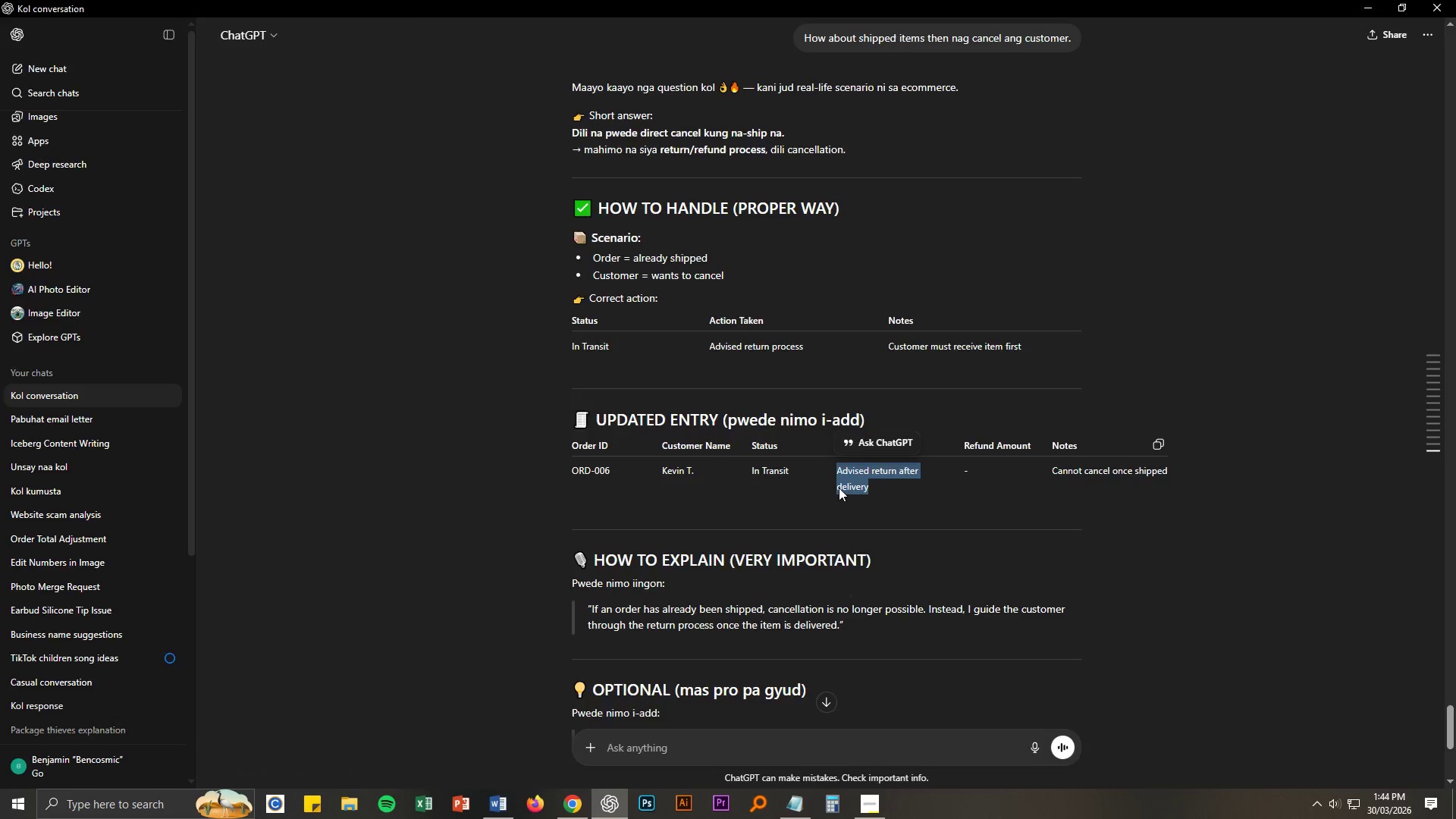 
key(Alt+Tab)
 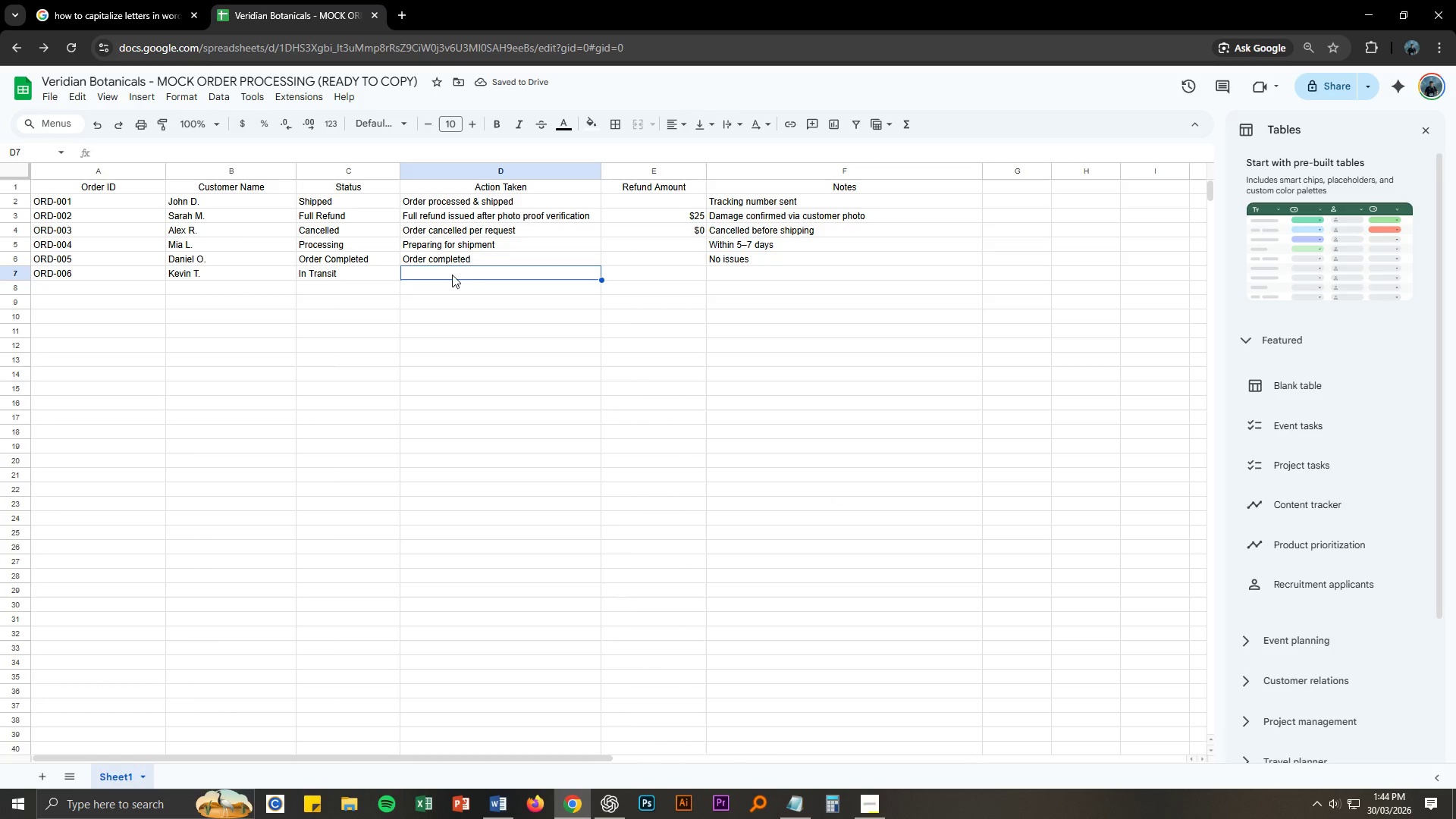 
double_click([452, 271])
 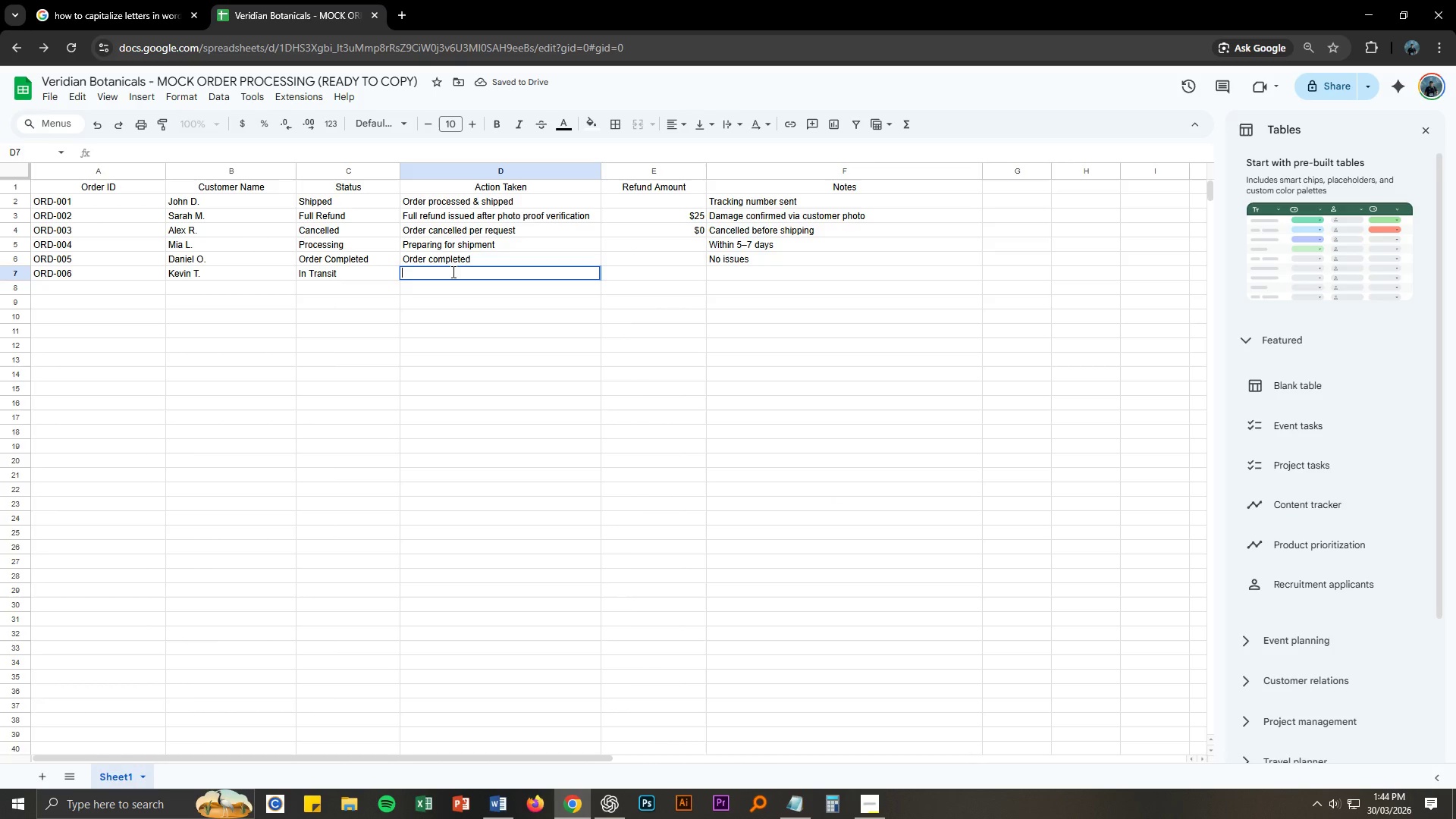 
key(Control+ControlLeft)
 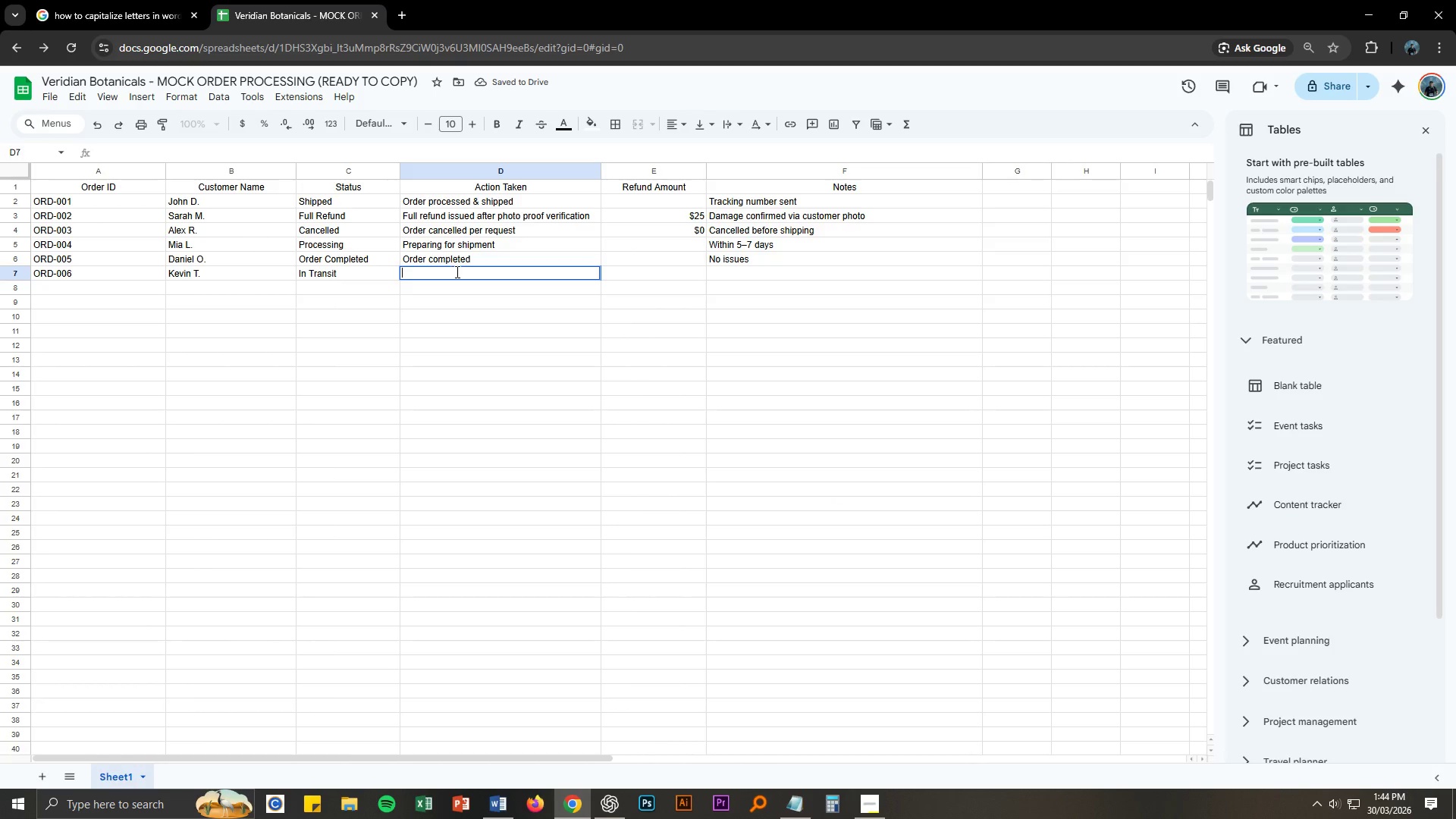 
key(Control+V)
 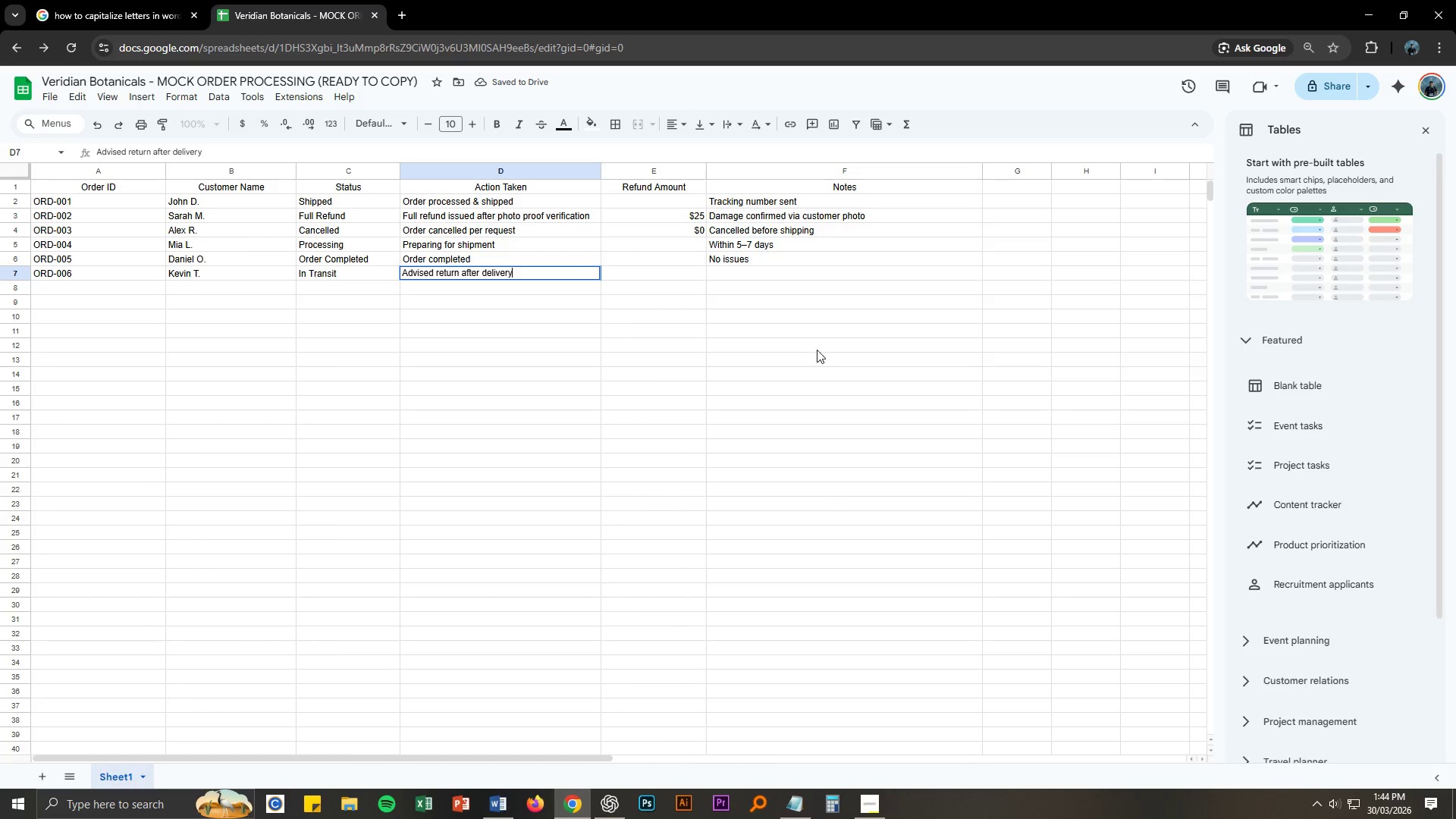 
key(Tab)
 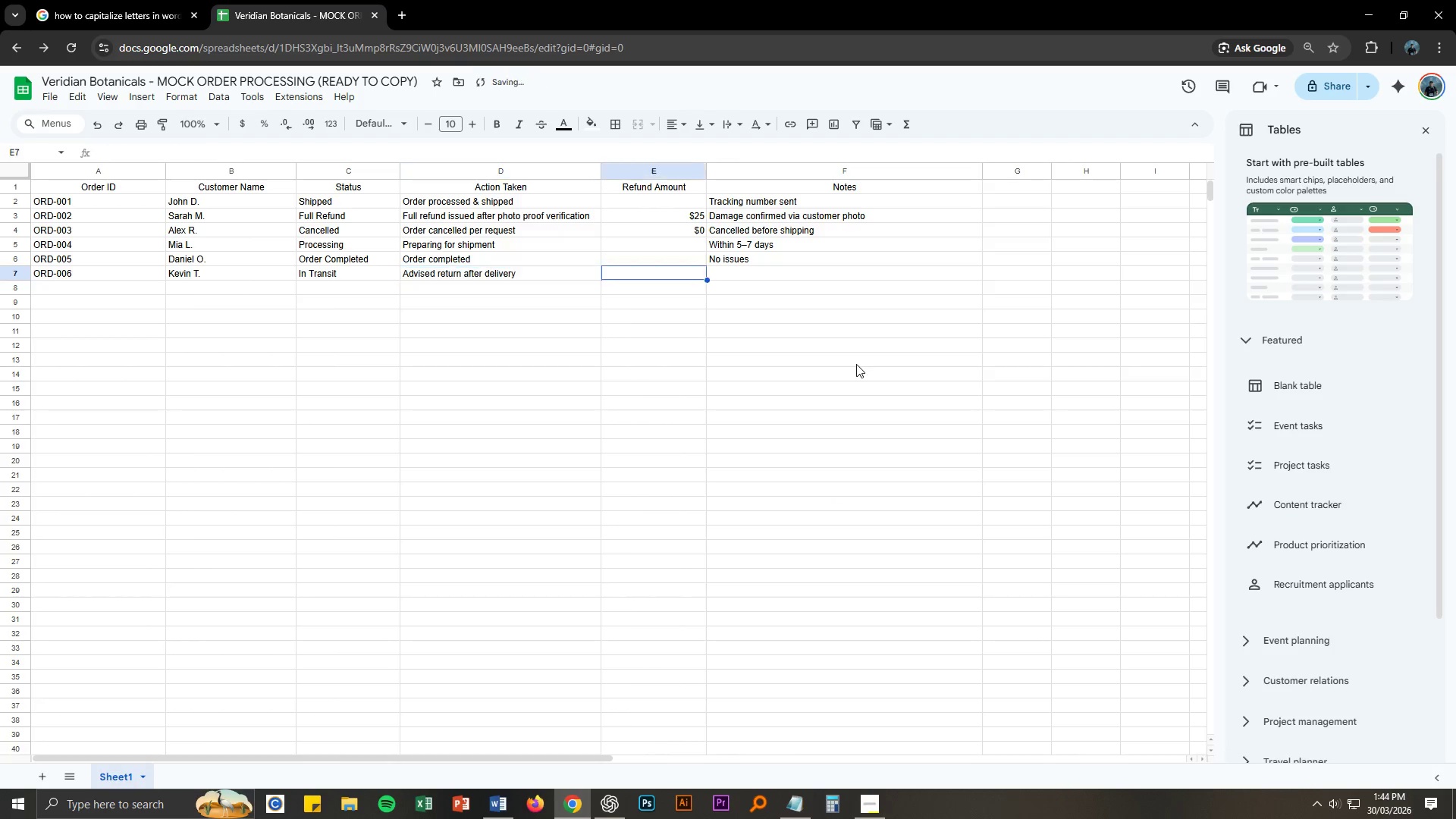 
key(Tab)
 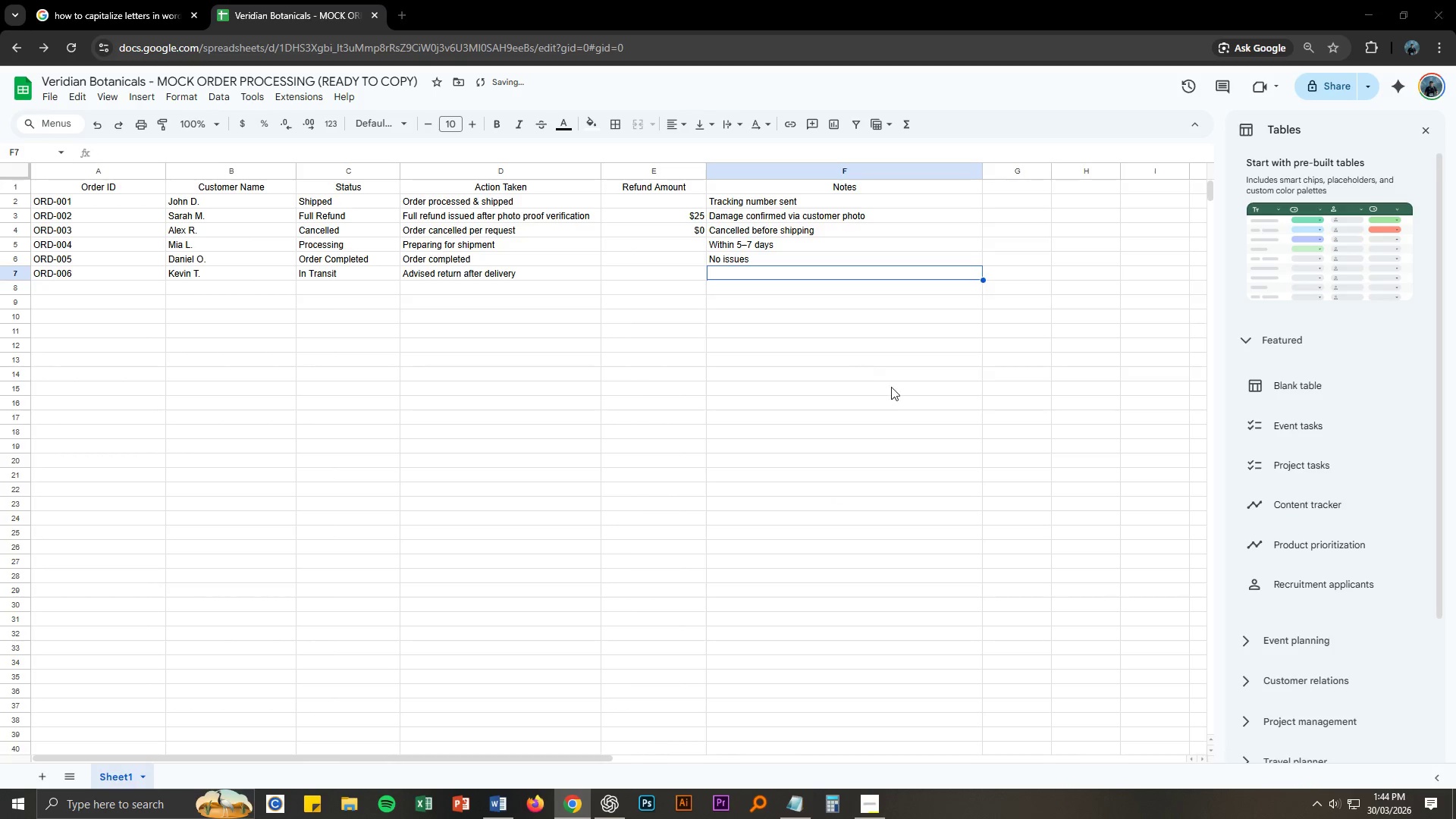 
key(Alt+AltLeft)
 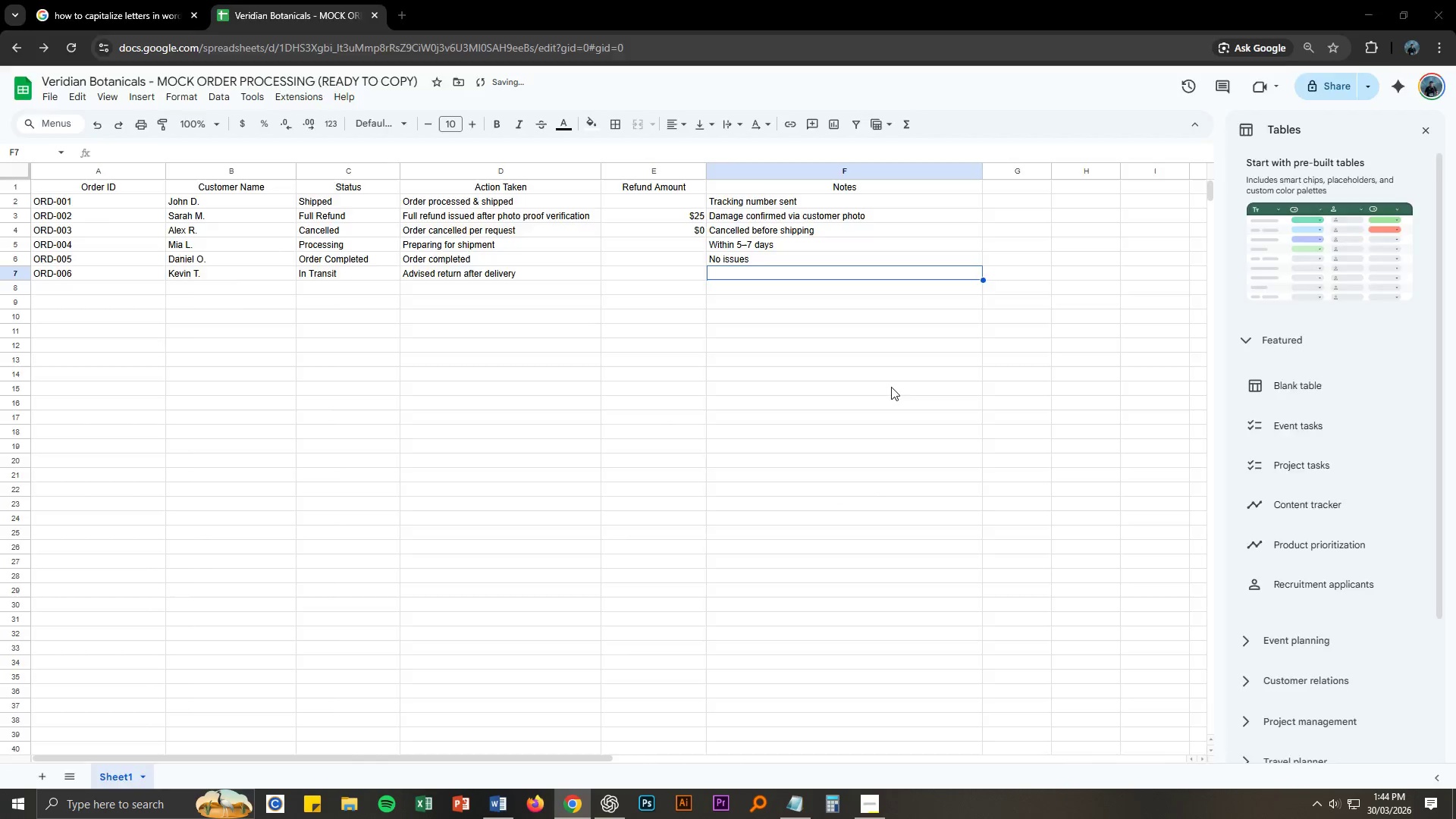 
key(Alt+Tab)
 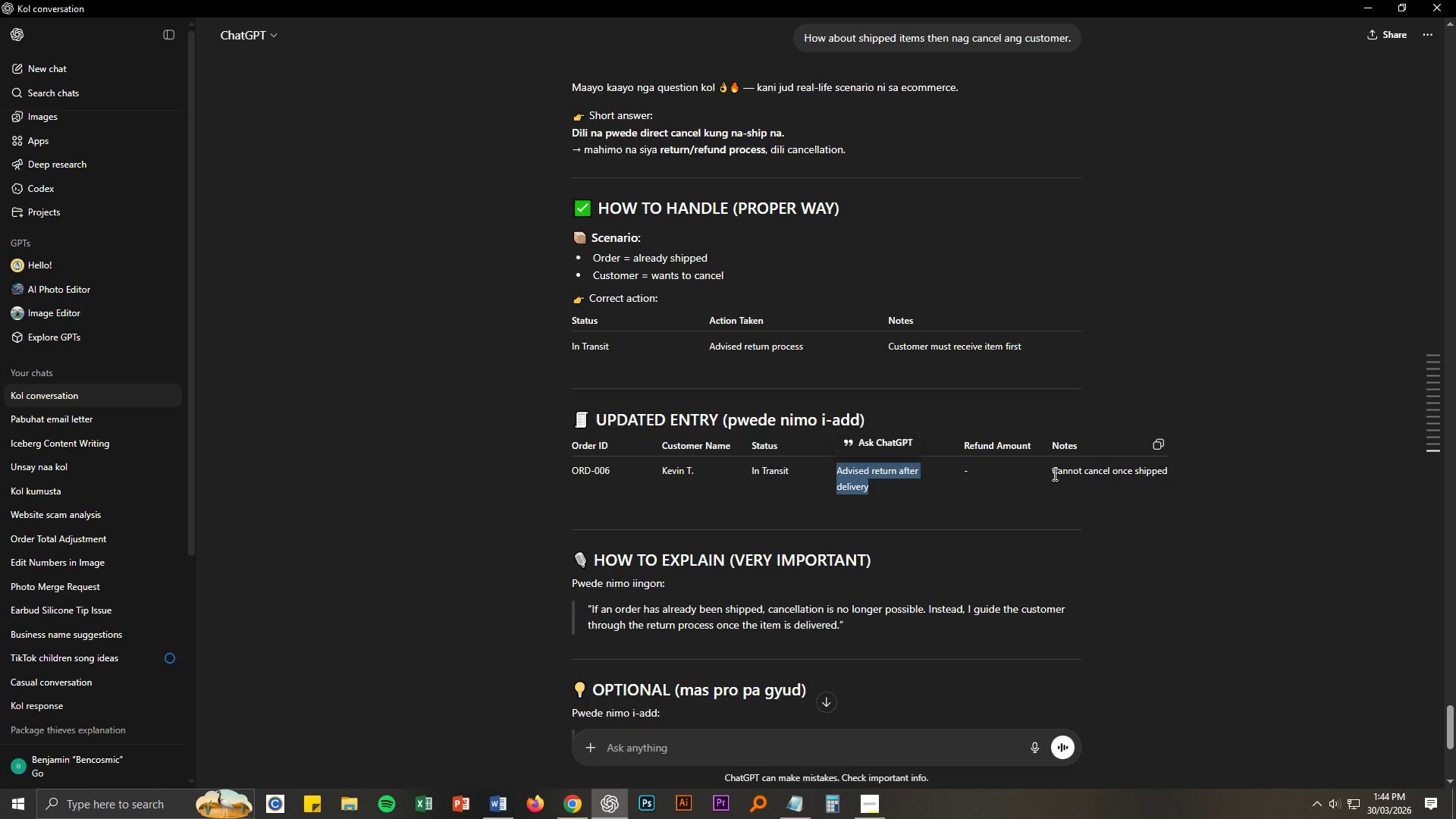 
left_click_drag(start_coordinate=[1053, 474], to_coordinate=[1170, 469])
 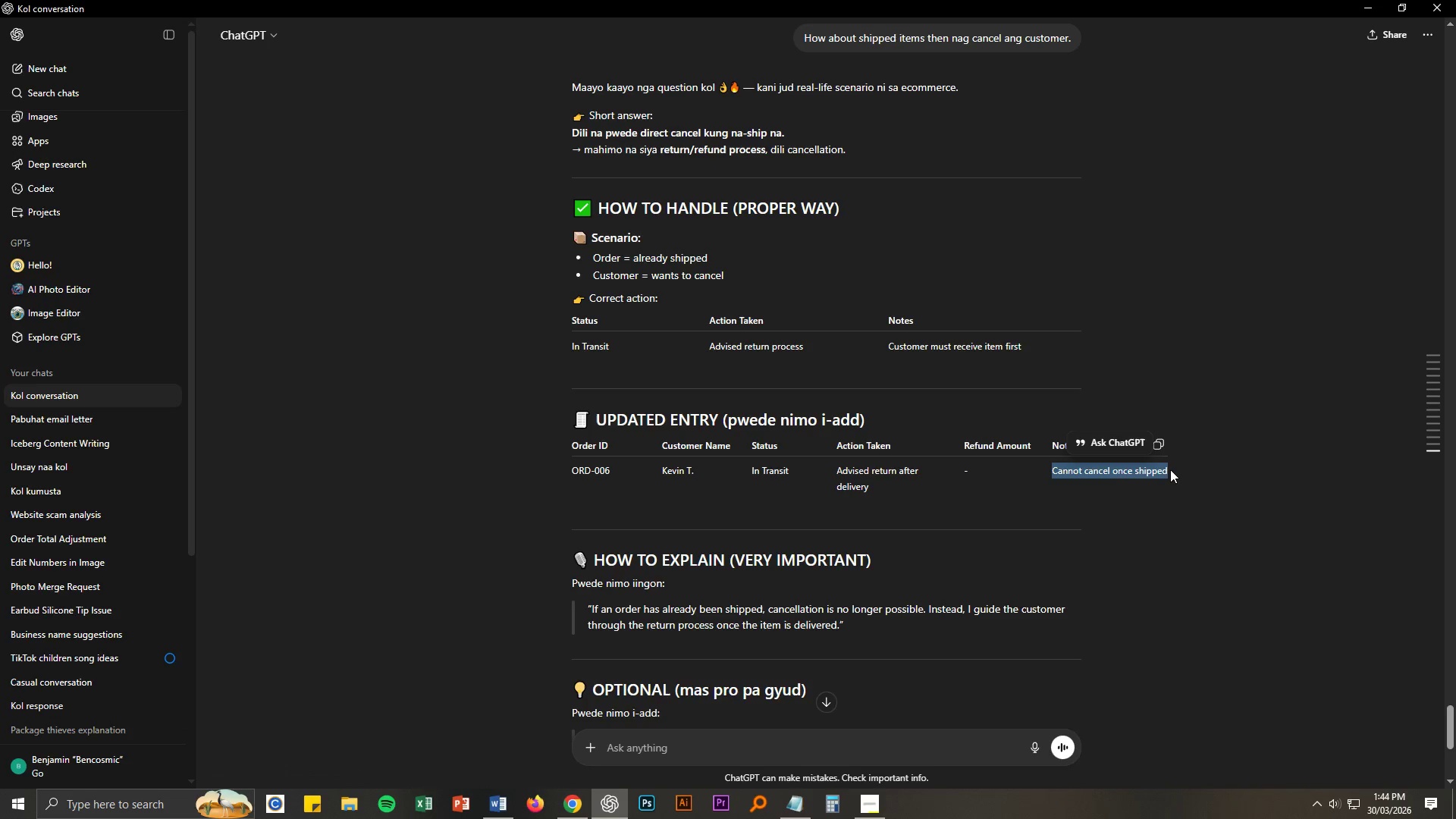 
key(Control+ControlLeft)
 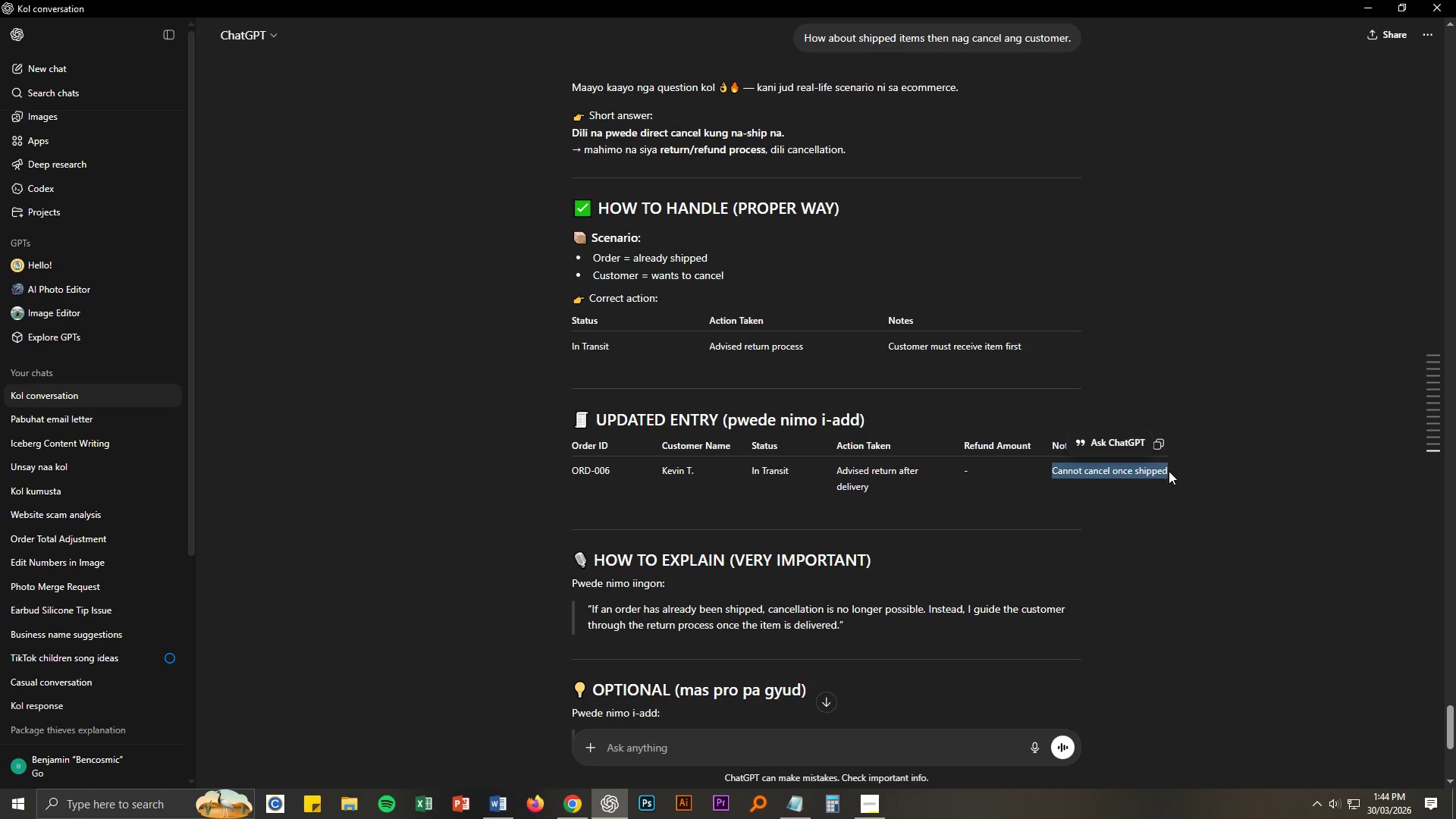 
key(Control+C)
 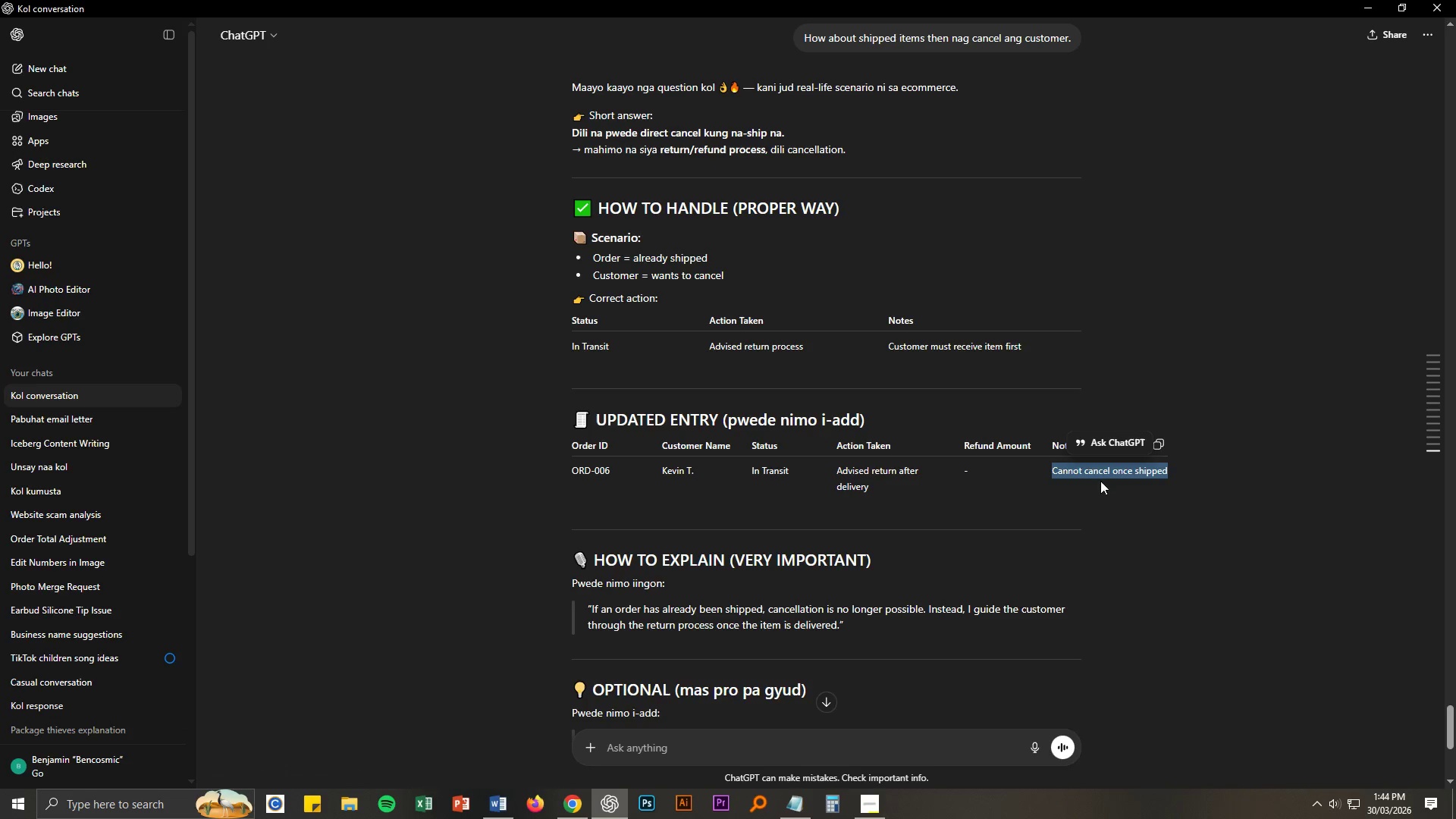 
key(Alt+AltLeft)
 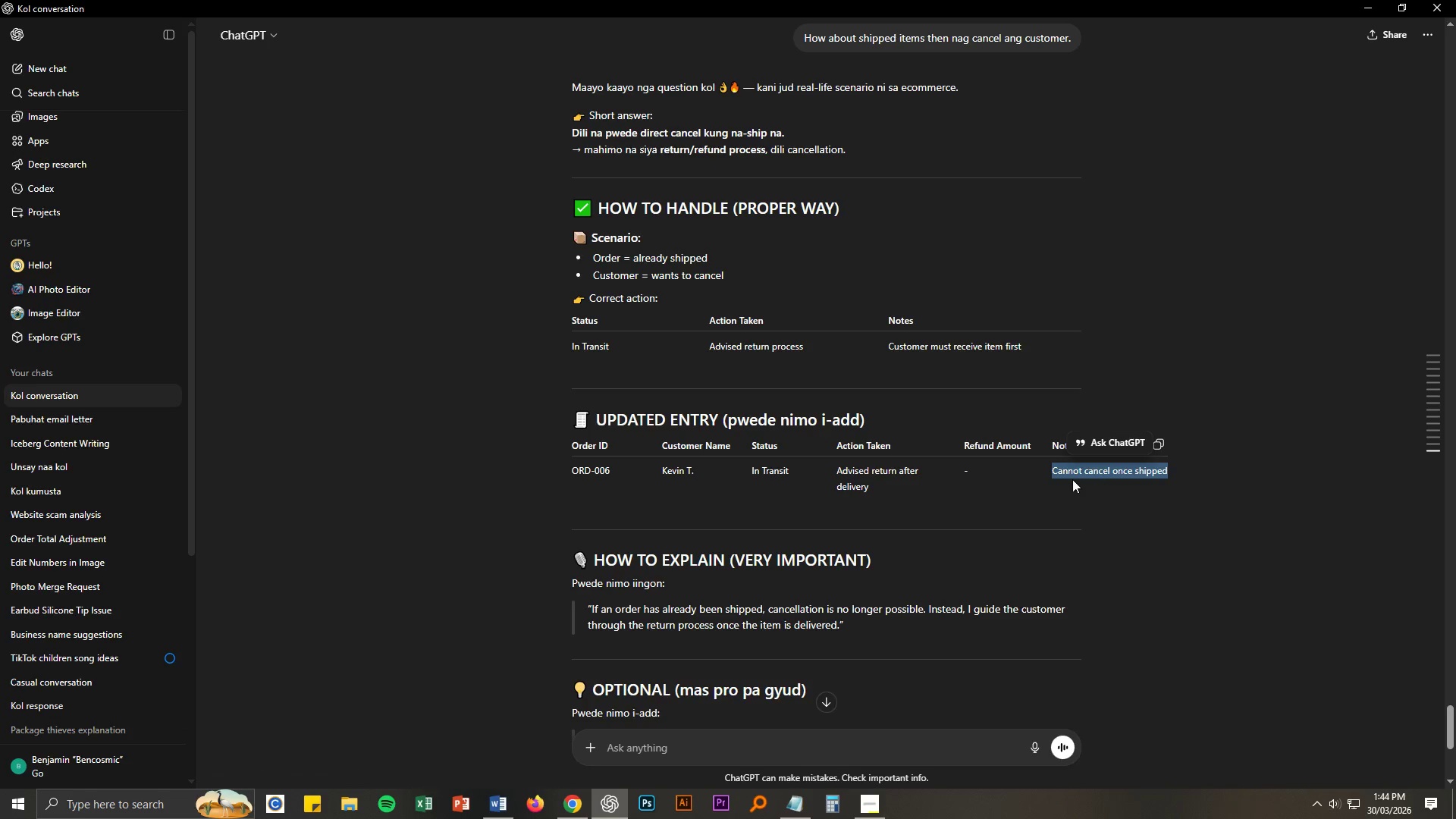 
key(Alt+Tab)
 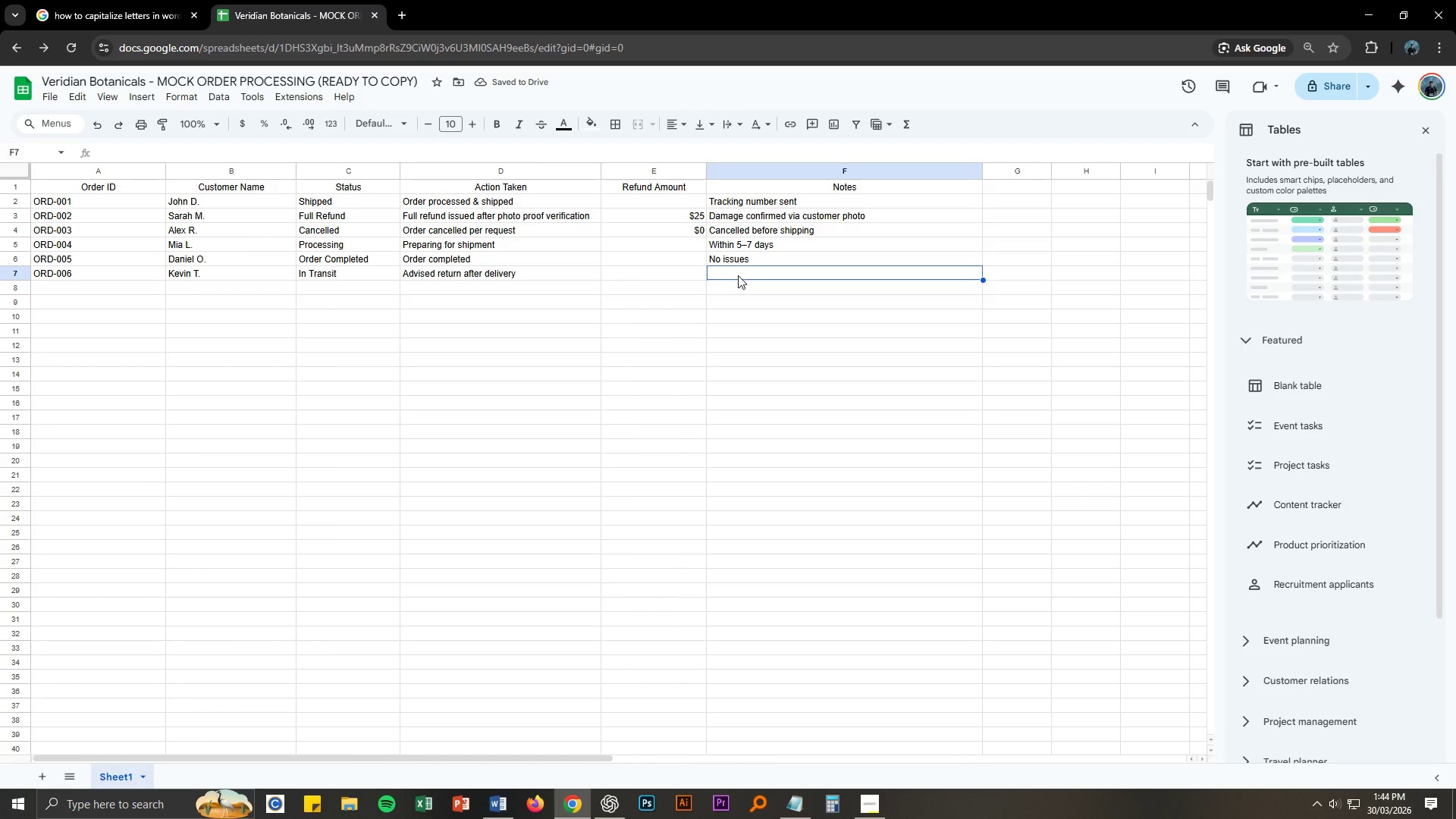 
double_click([738, 275])
 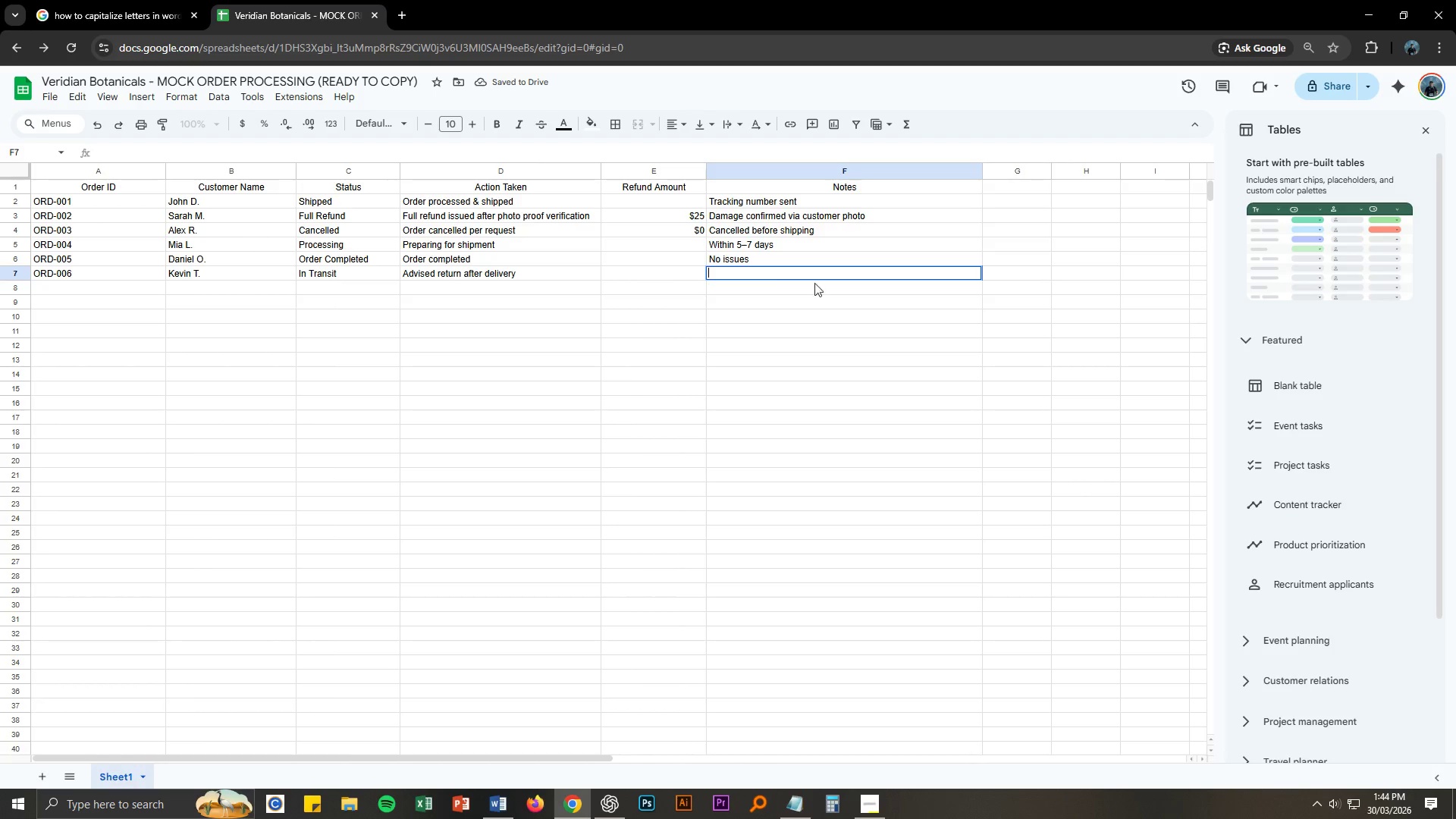 
key(Control+ControlLeft)
 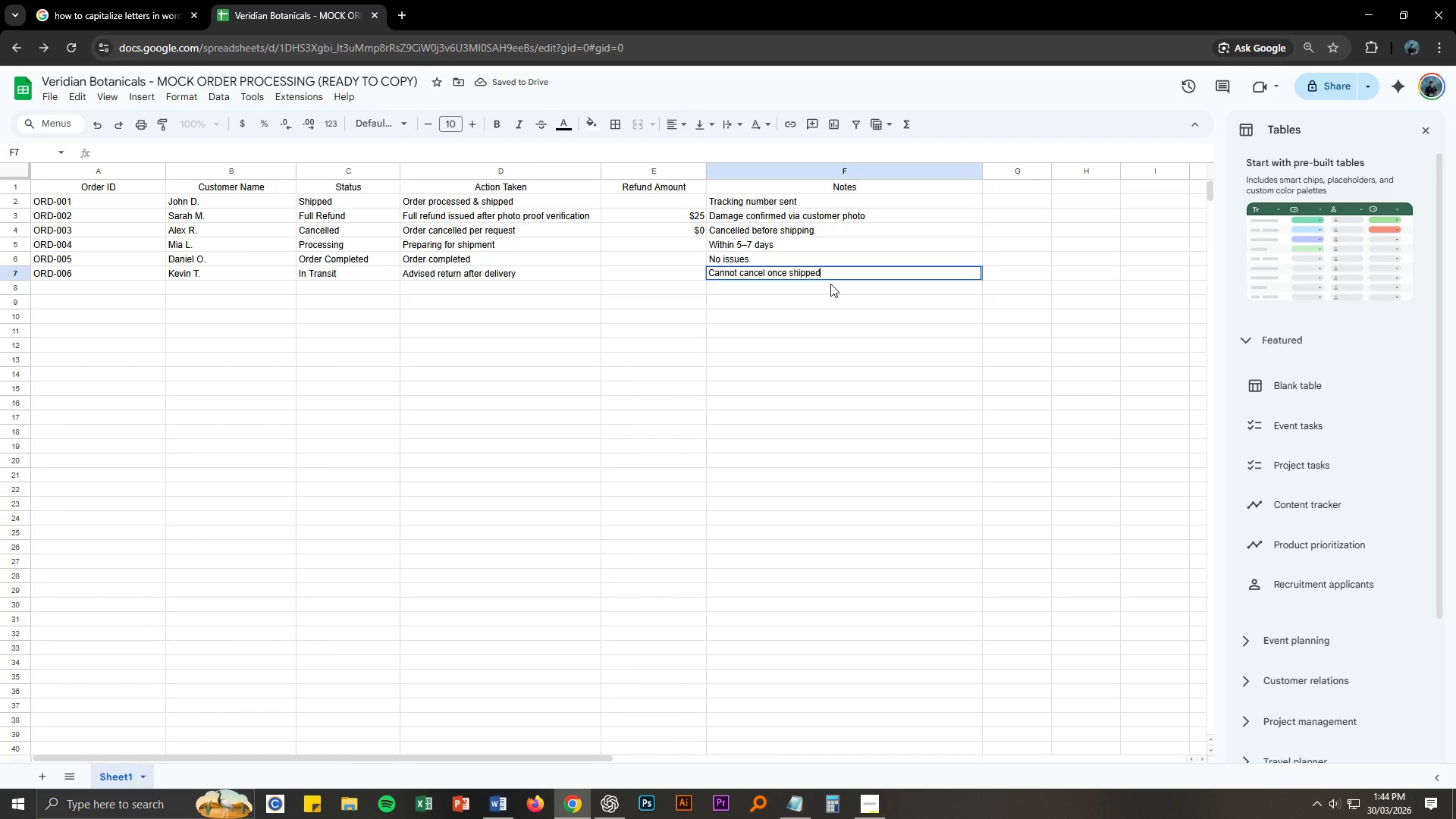 
key(Control+V)
 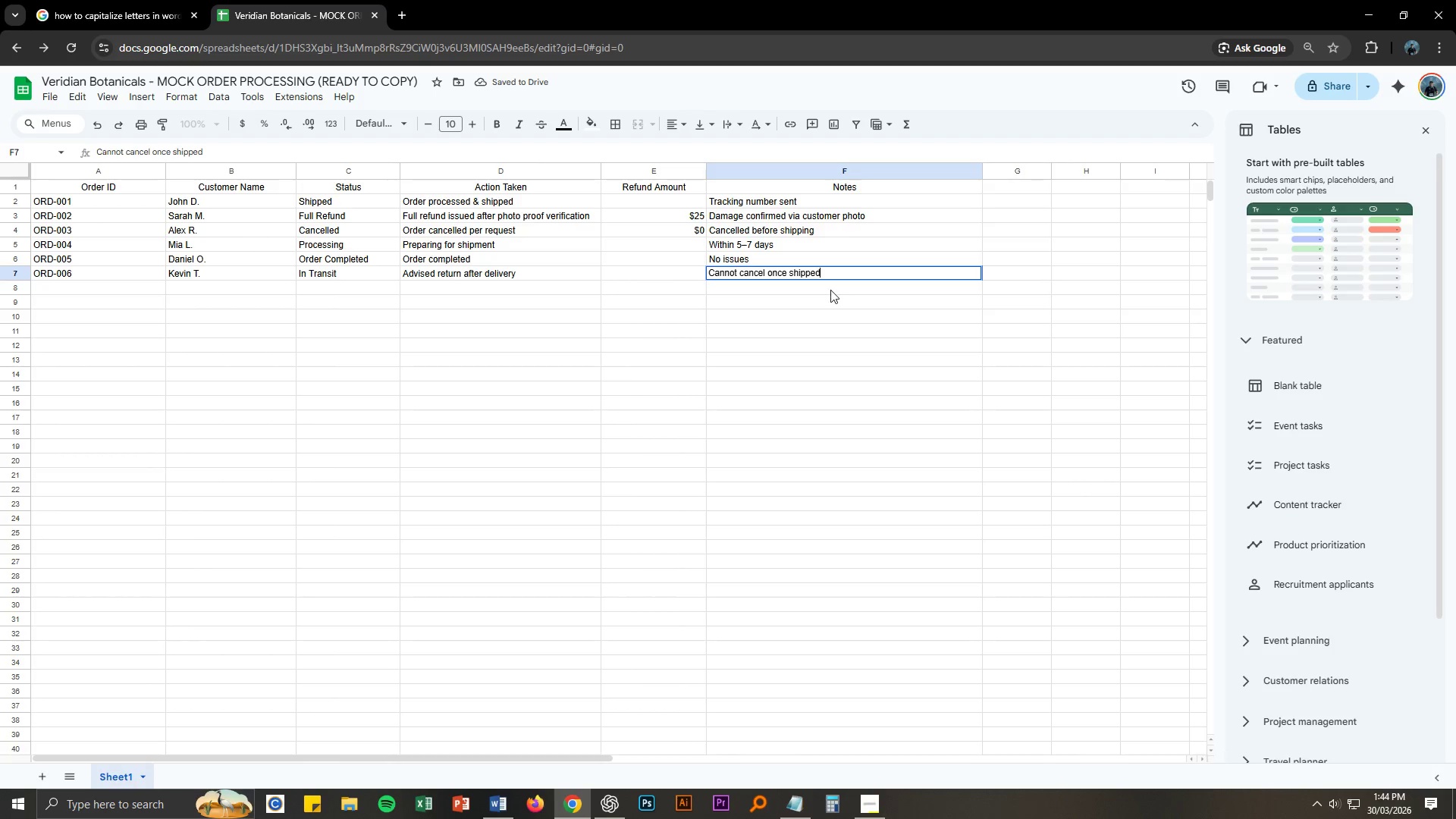 
left_click([830, 290])
 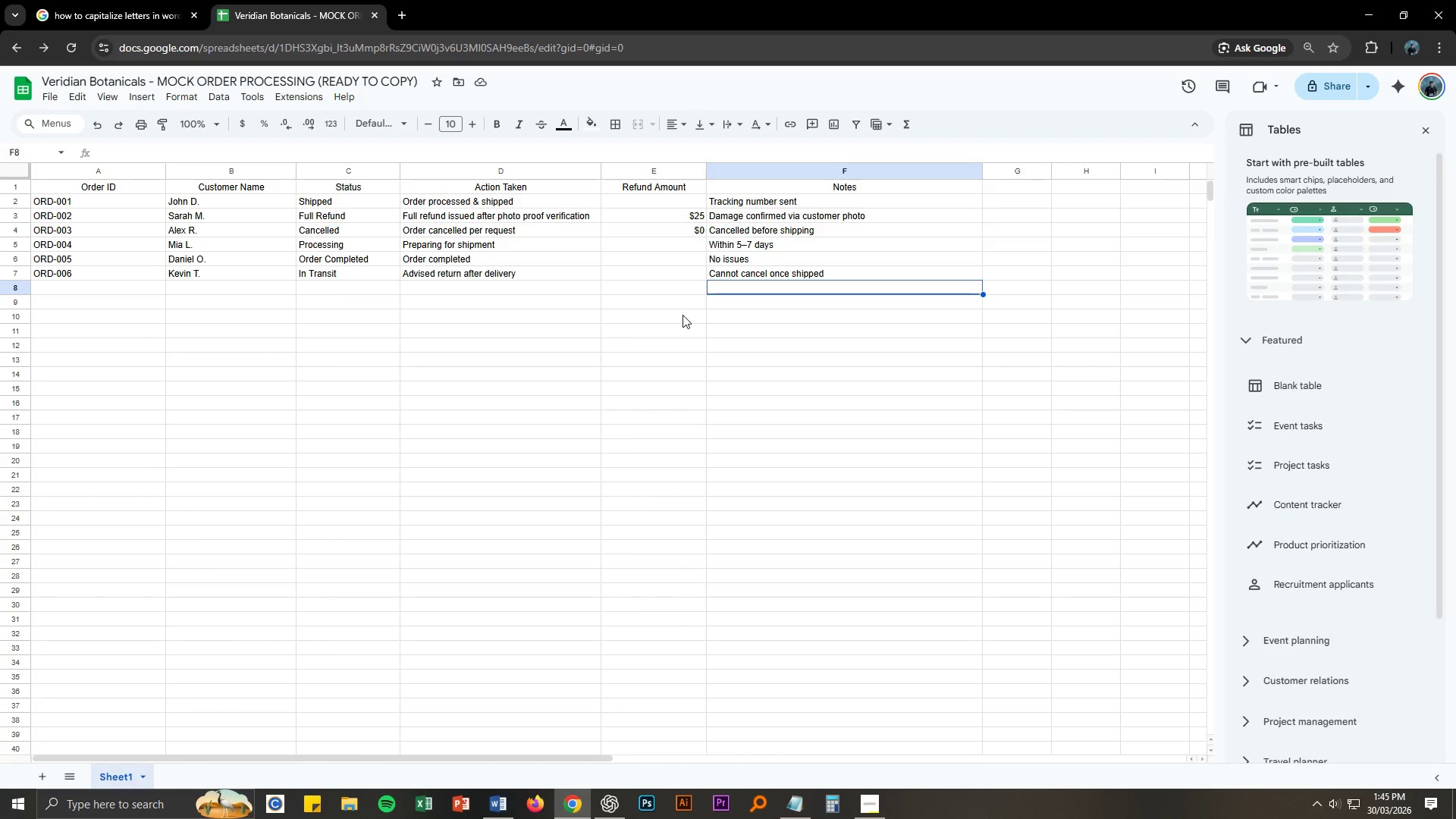 
wait(11.28)
 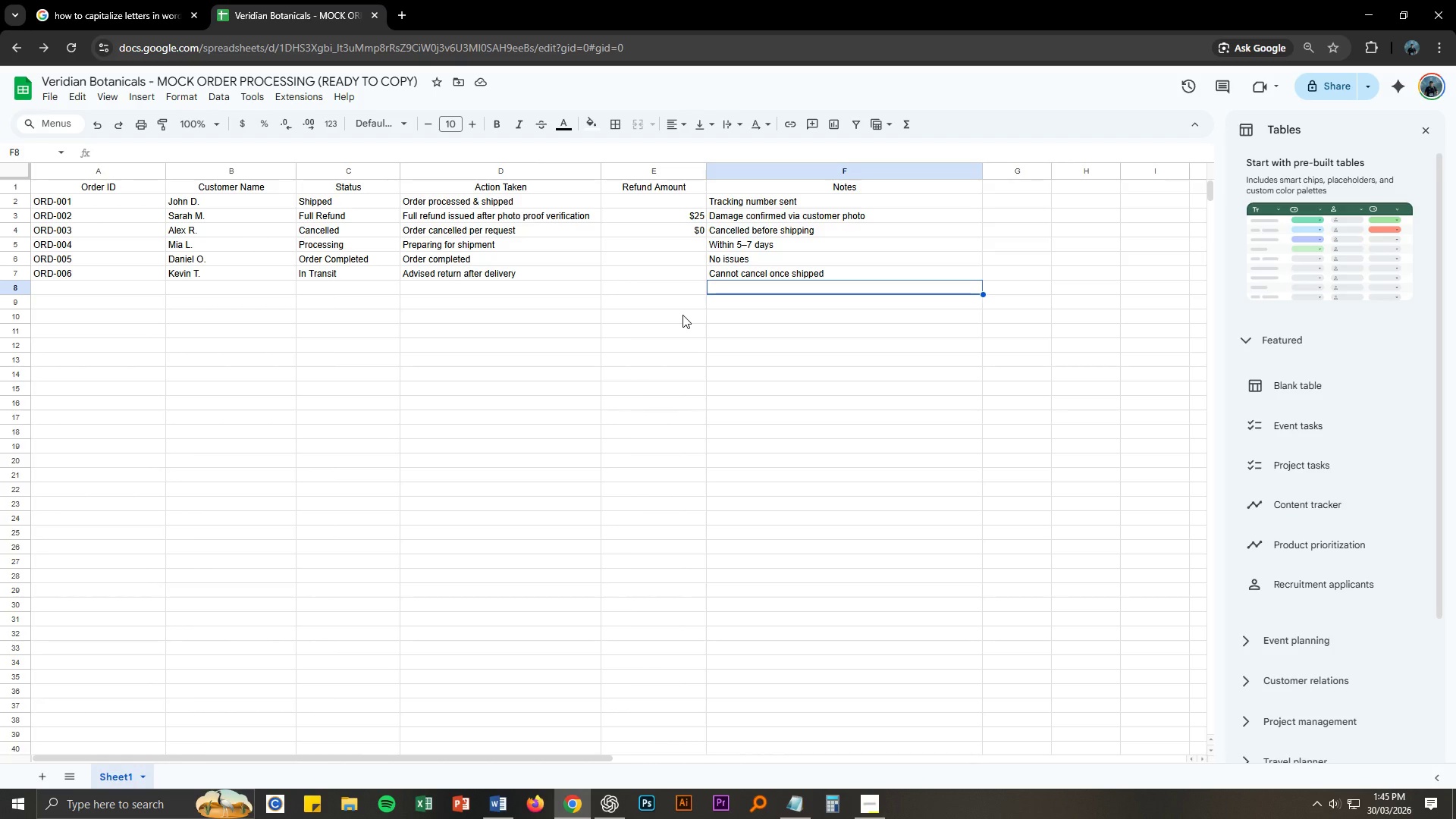 
key(Alt+AltLeft)
 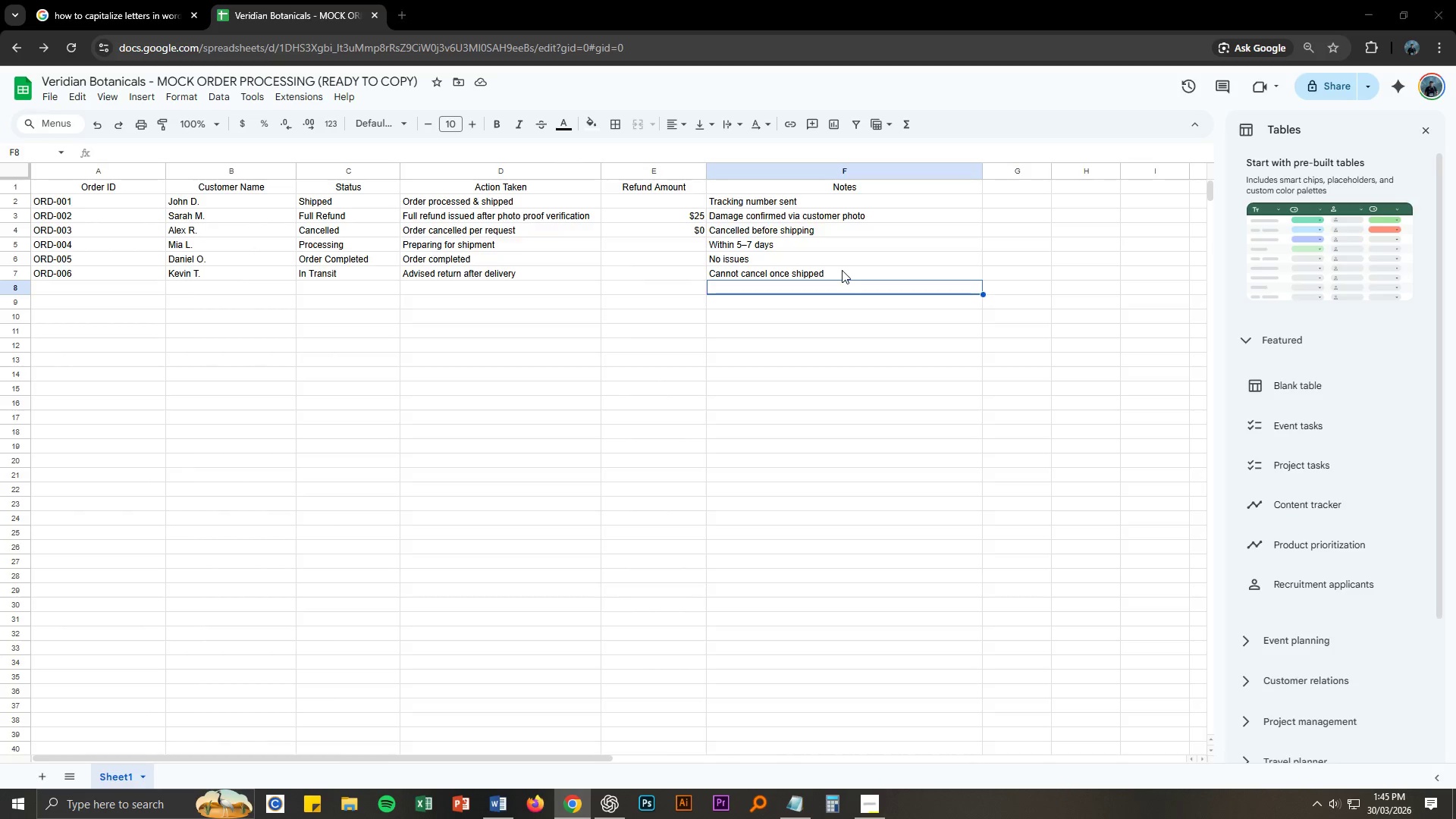 
key(Alt+Tab)
 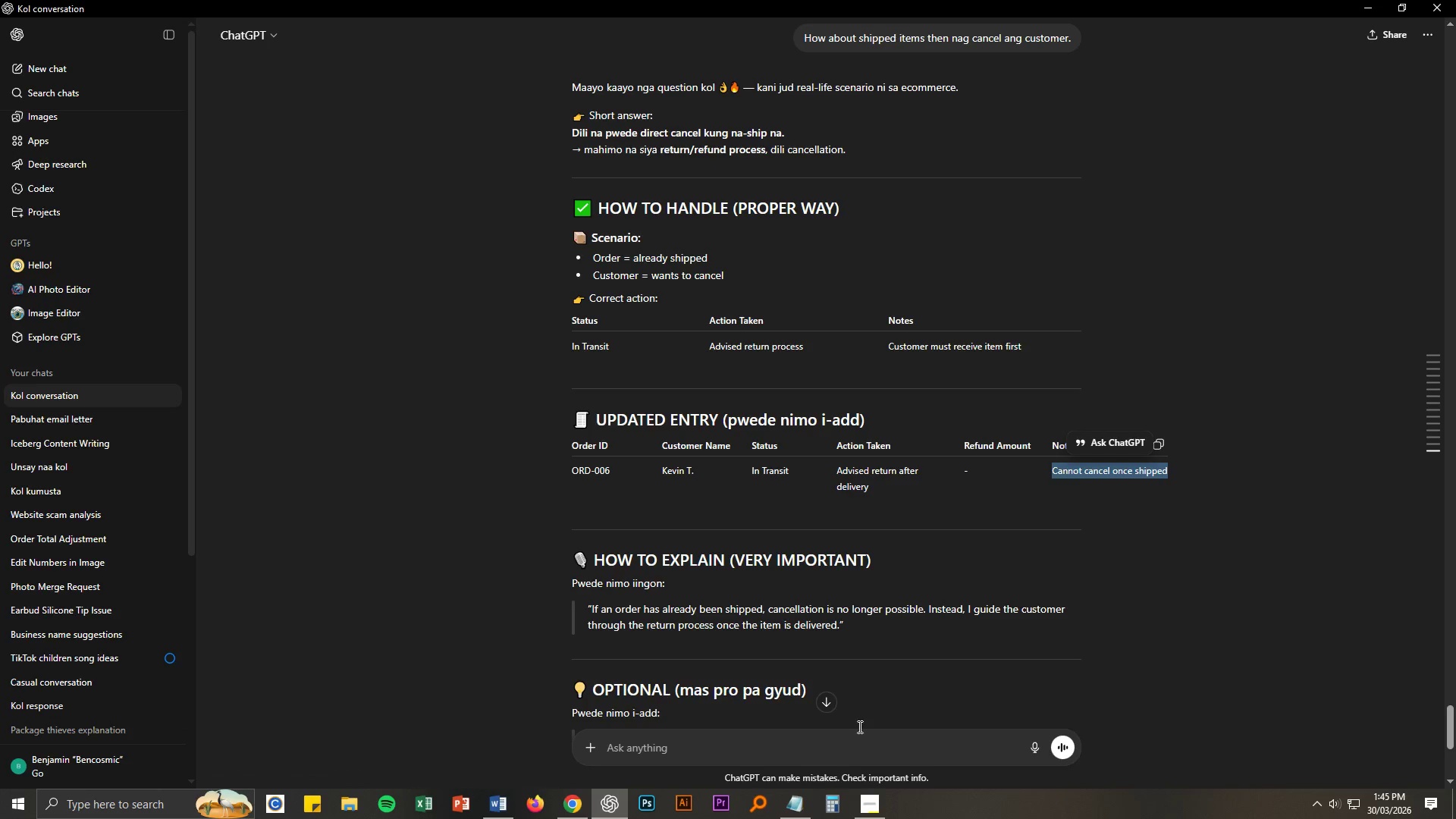 
scroll: coordinate [858, 720], scroll_direction: down, amount: 2.0
 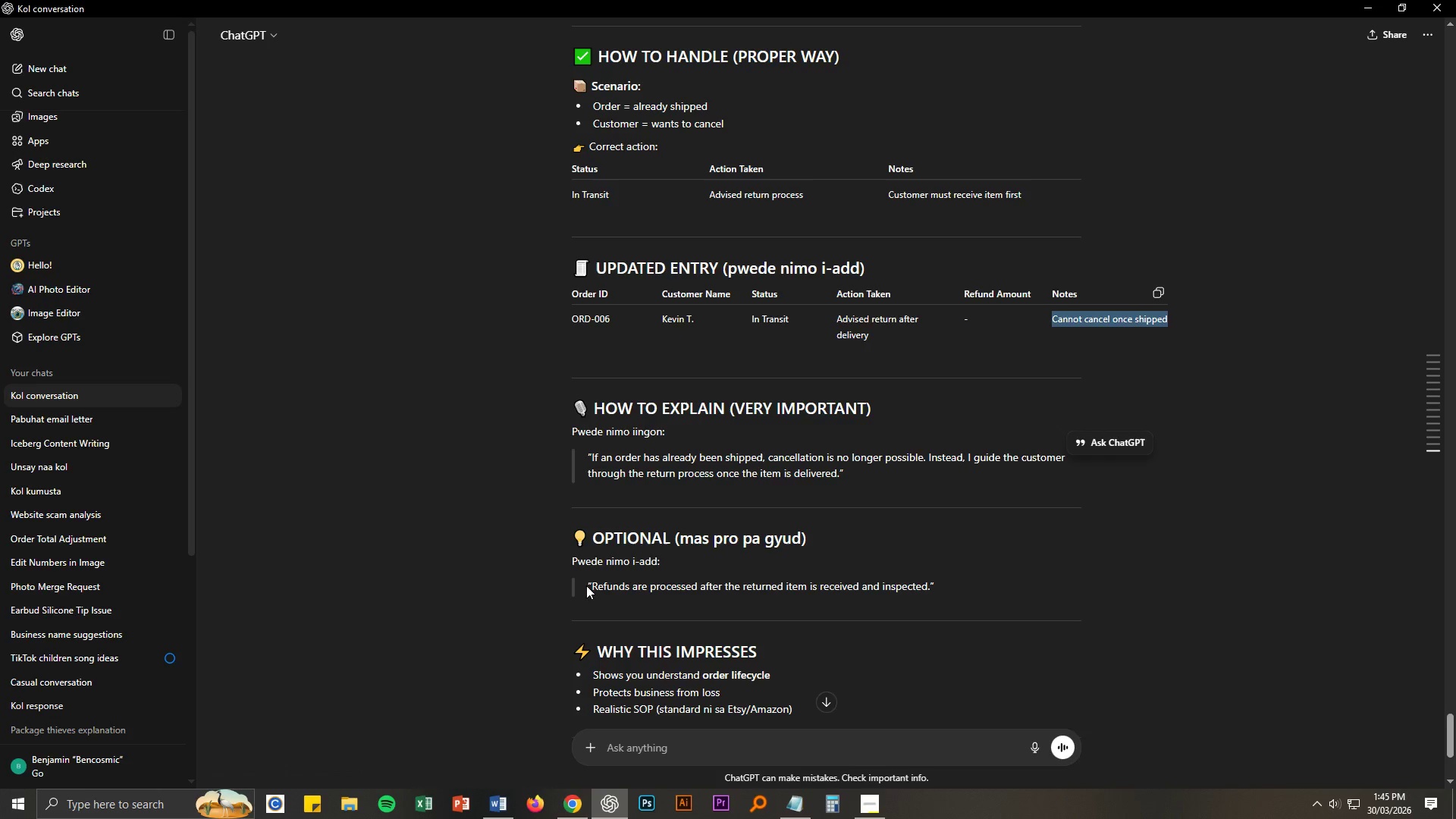 
left_click([774, 736])
 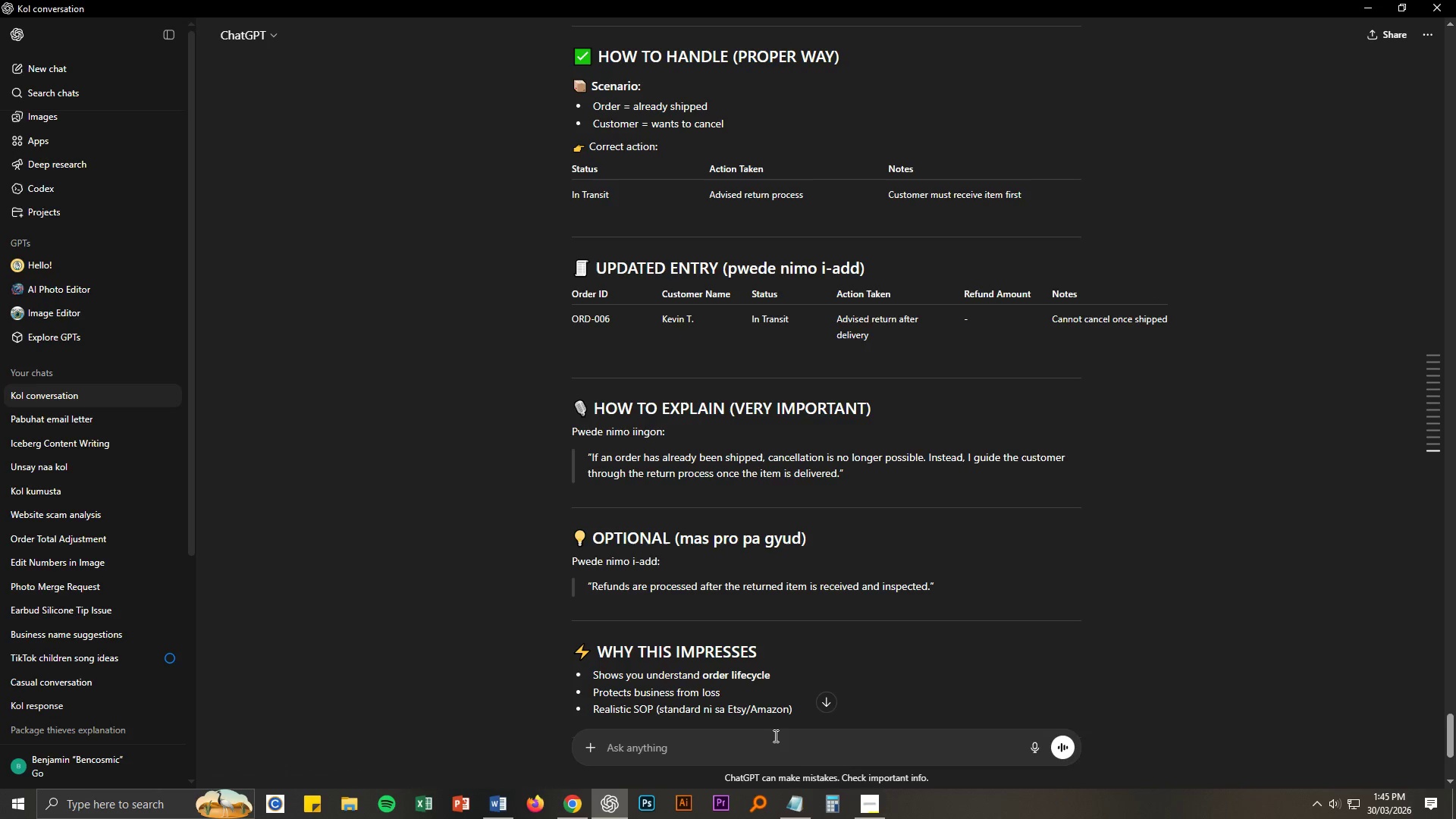 
type(pwede nako ni ipadugang sa )
 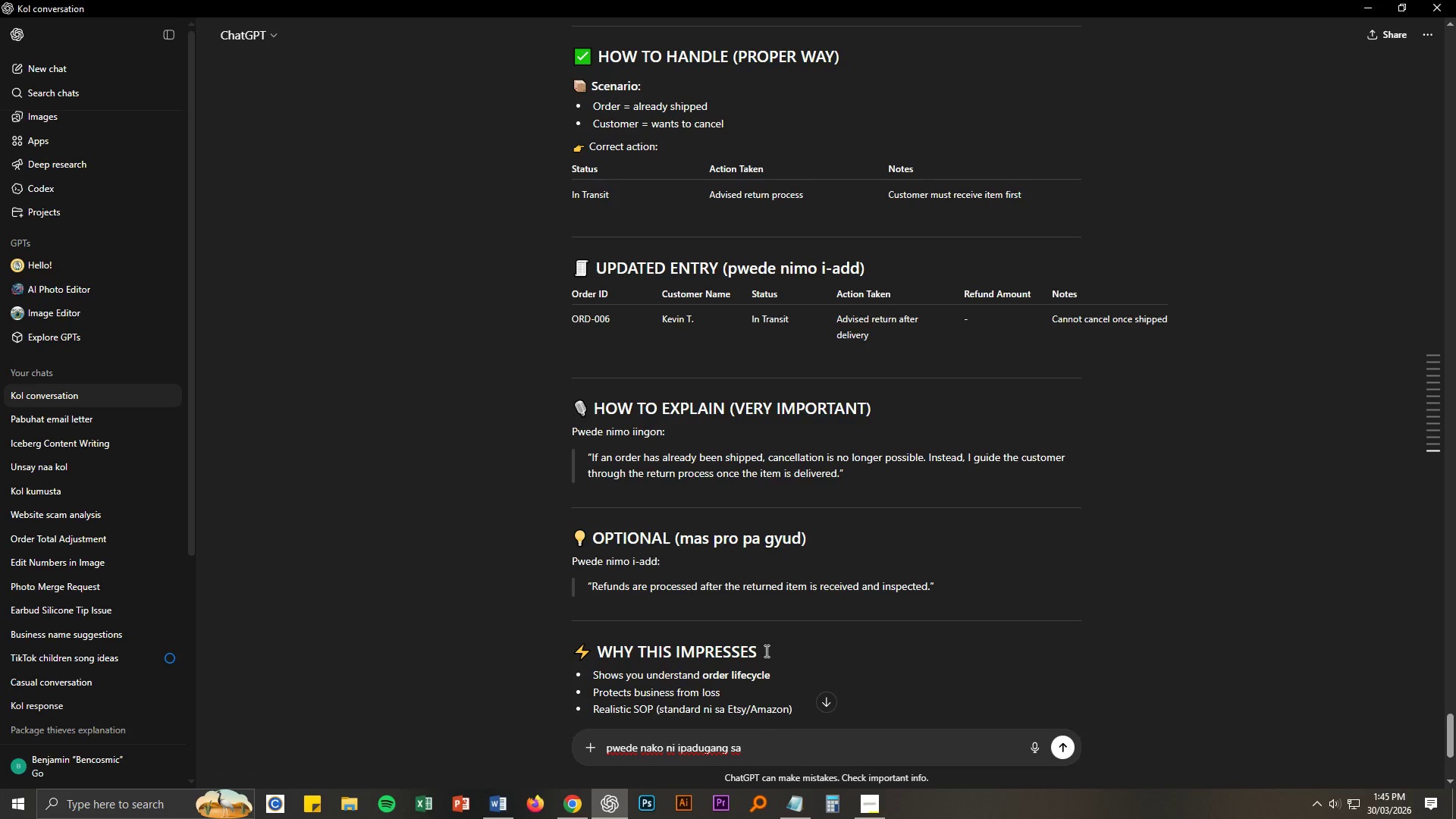 
scroll: coordinate [785, 432], scroll_direction: up, amount: 18.0
 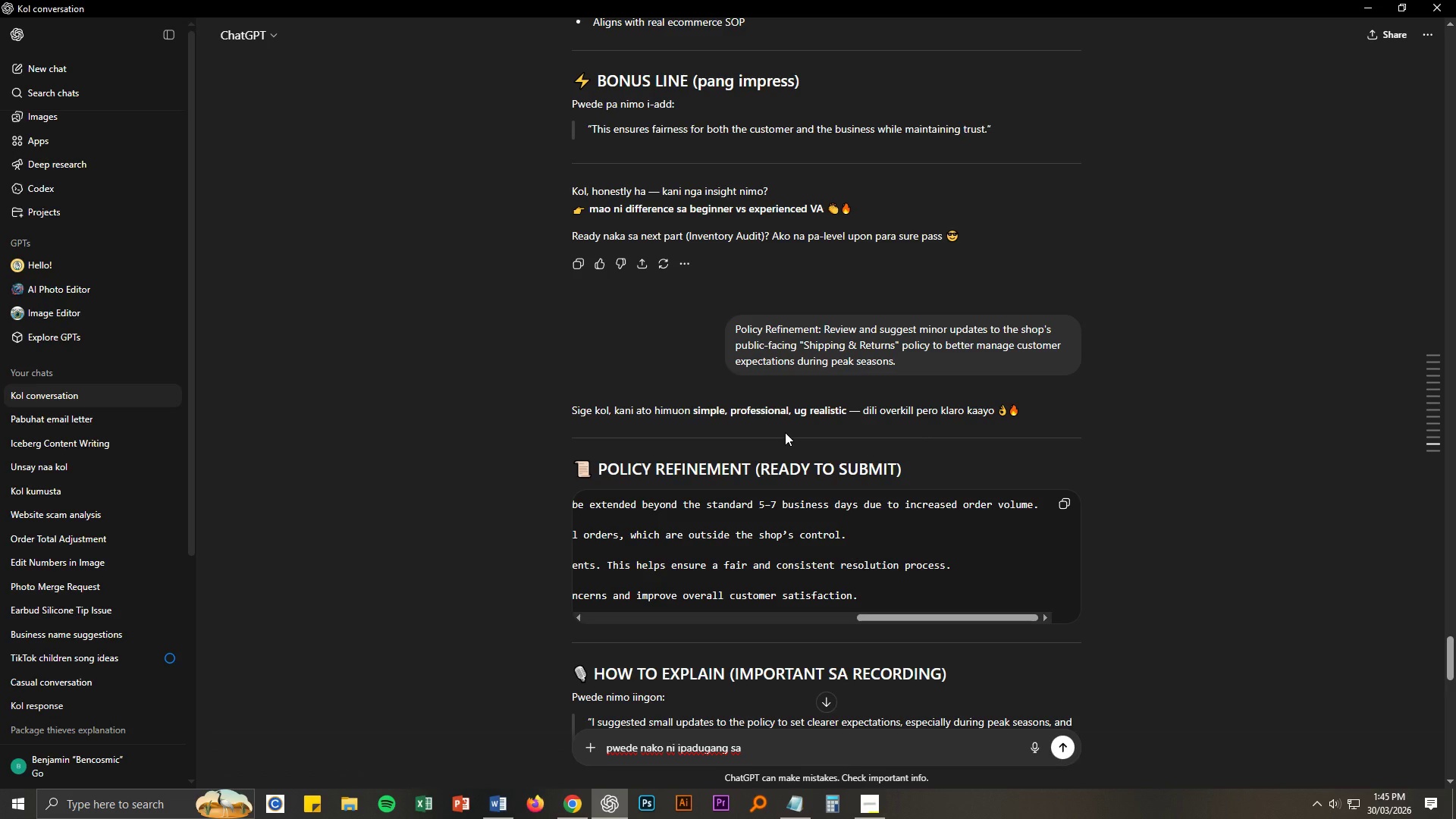 
scroll: coordinate [783, 469], scroll_direction: down, amount: 6.0
 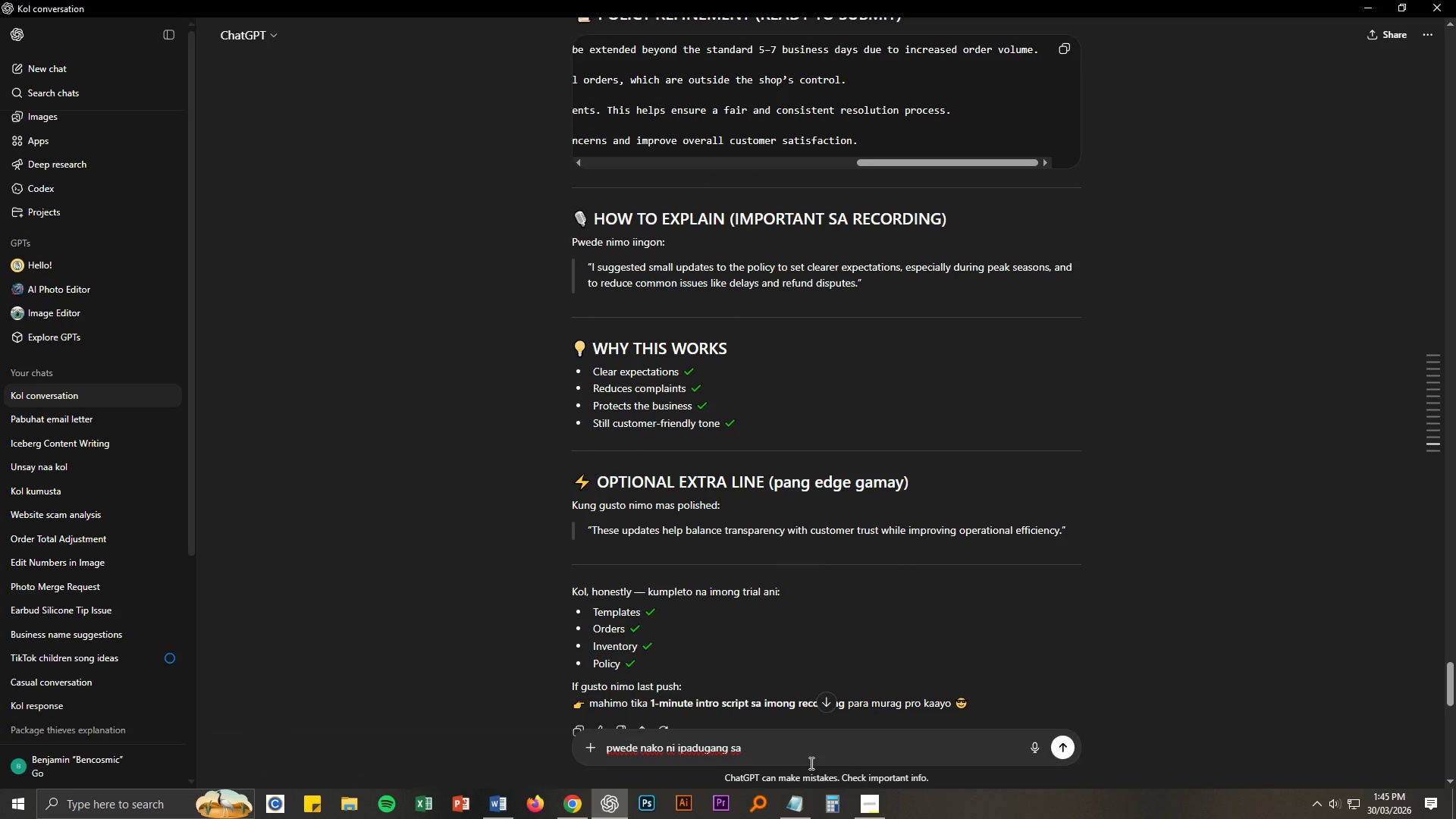 
type(policy regfui)
key(Backspace)
key(Backspace)
key(Backspace)
type(ui)
key(Backspace)
key(Backspace)
type(inement kol?)